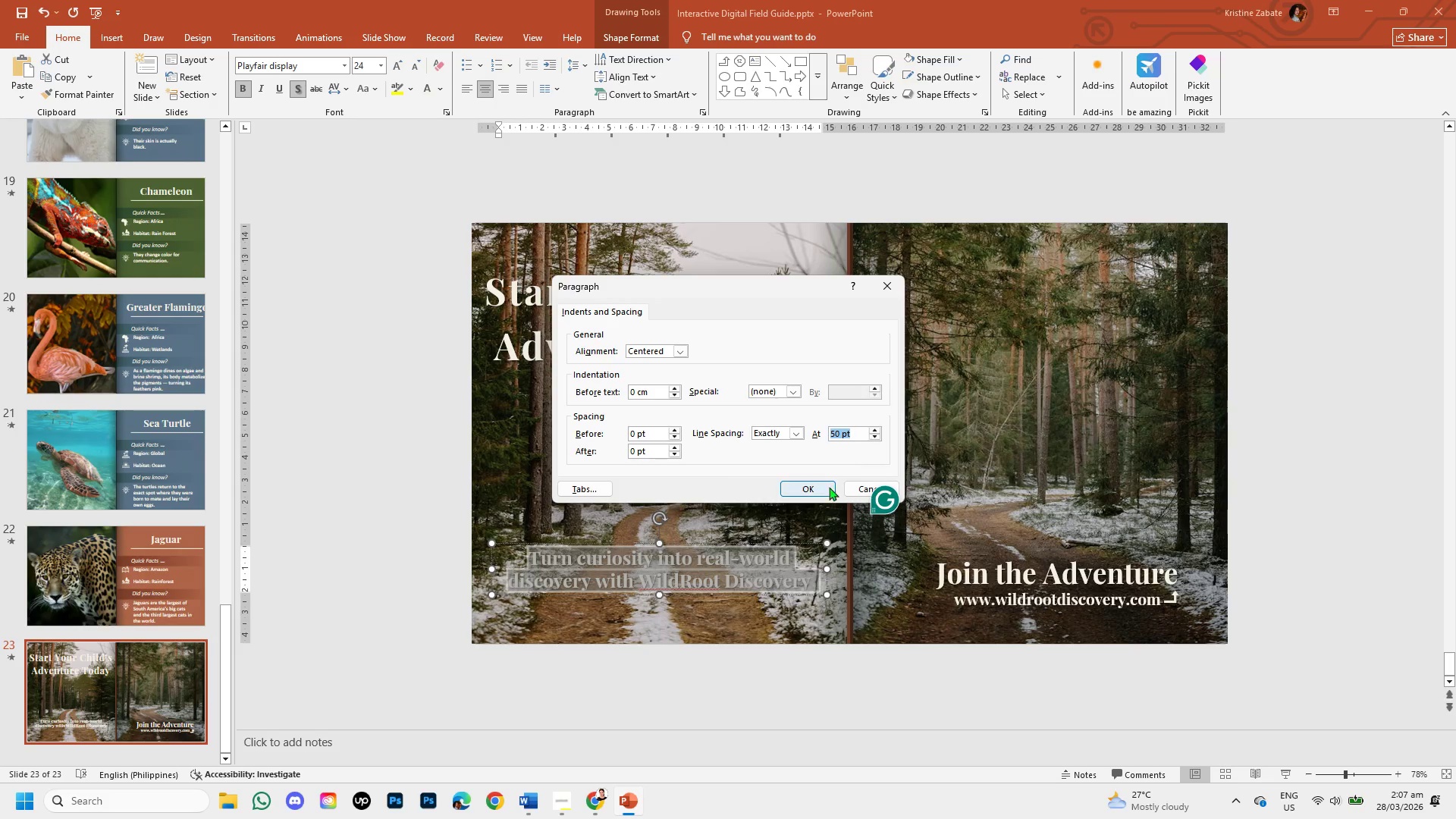 
left_click([824, 490])
 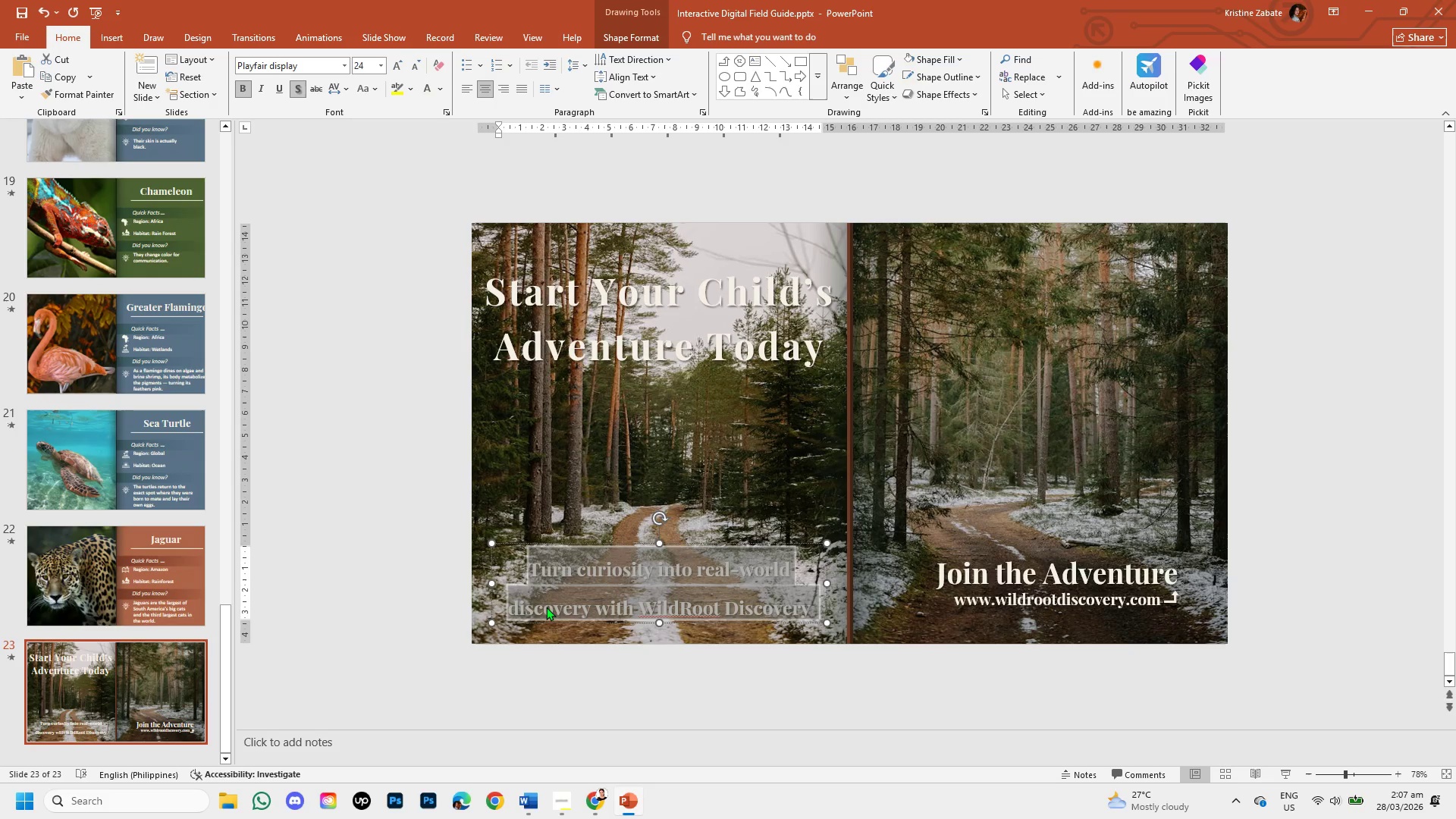 
left_click([364, 535])
 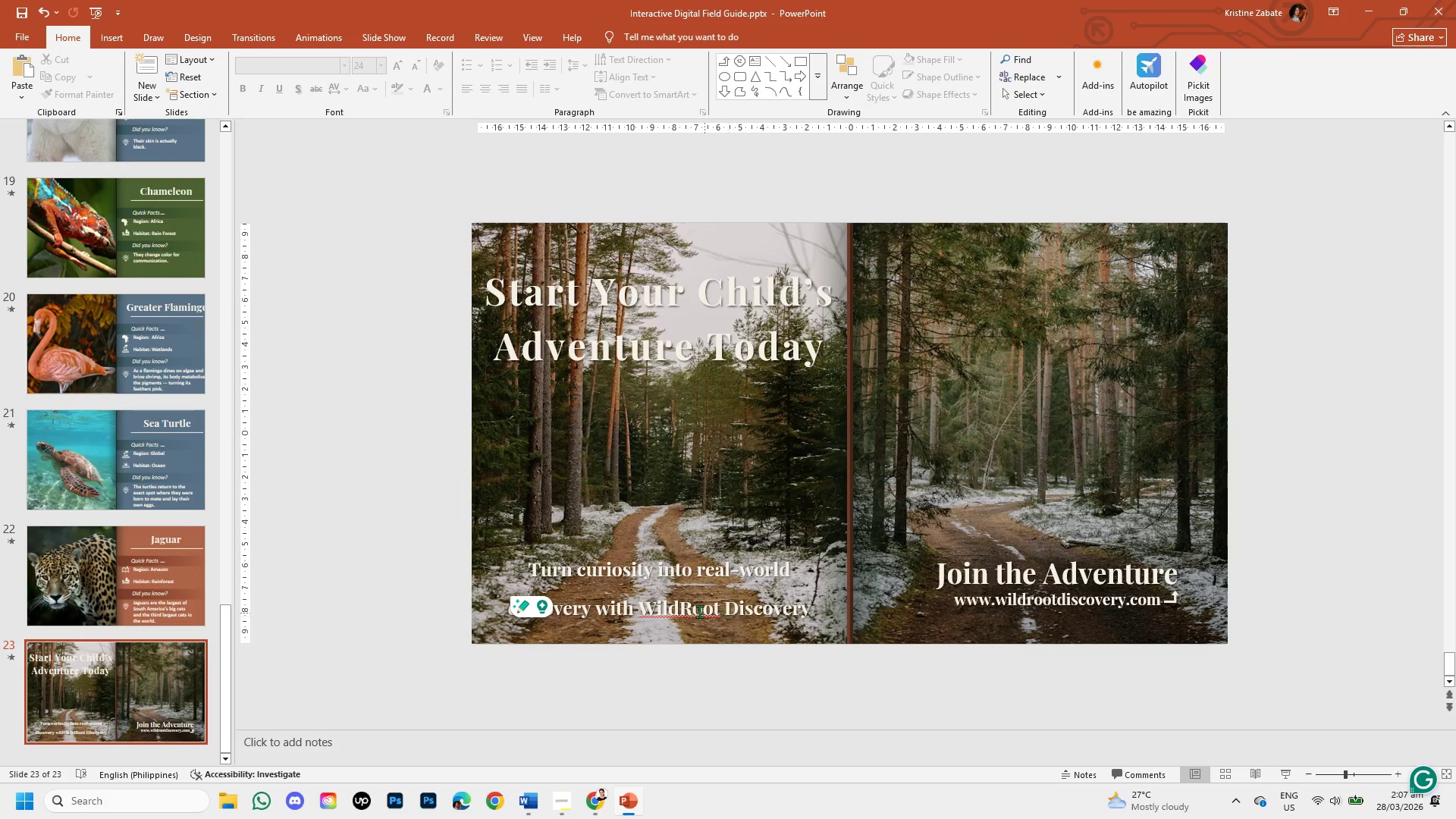 
left_click([675, 606])
 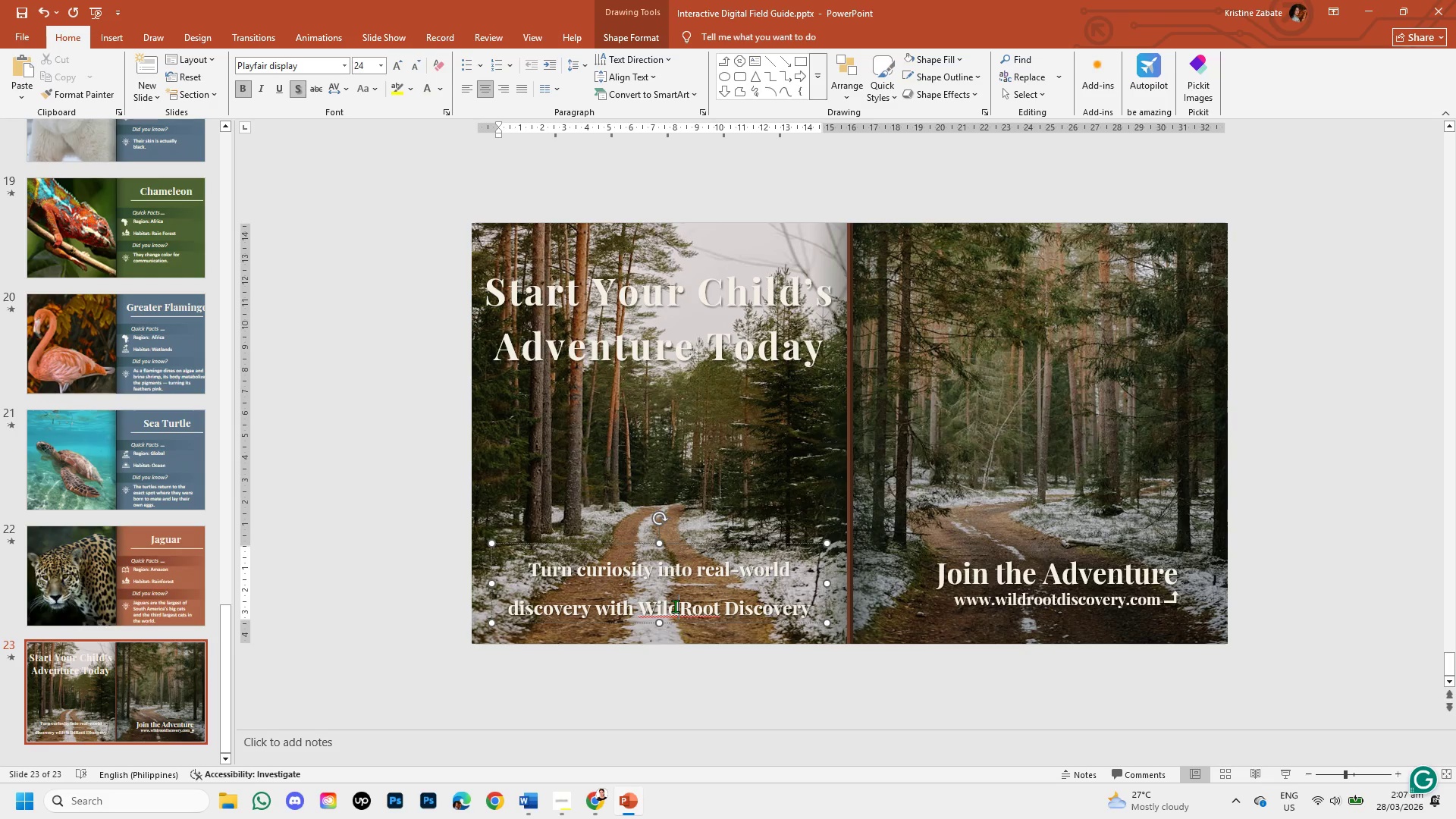 
right_click([675, 606])
 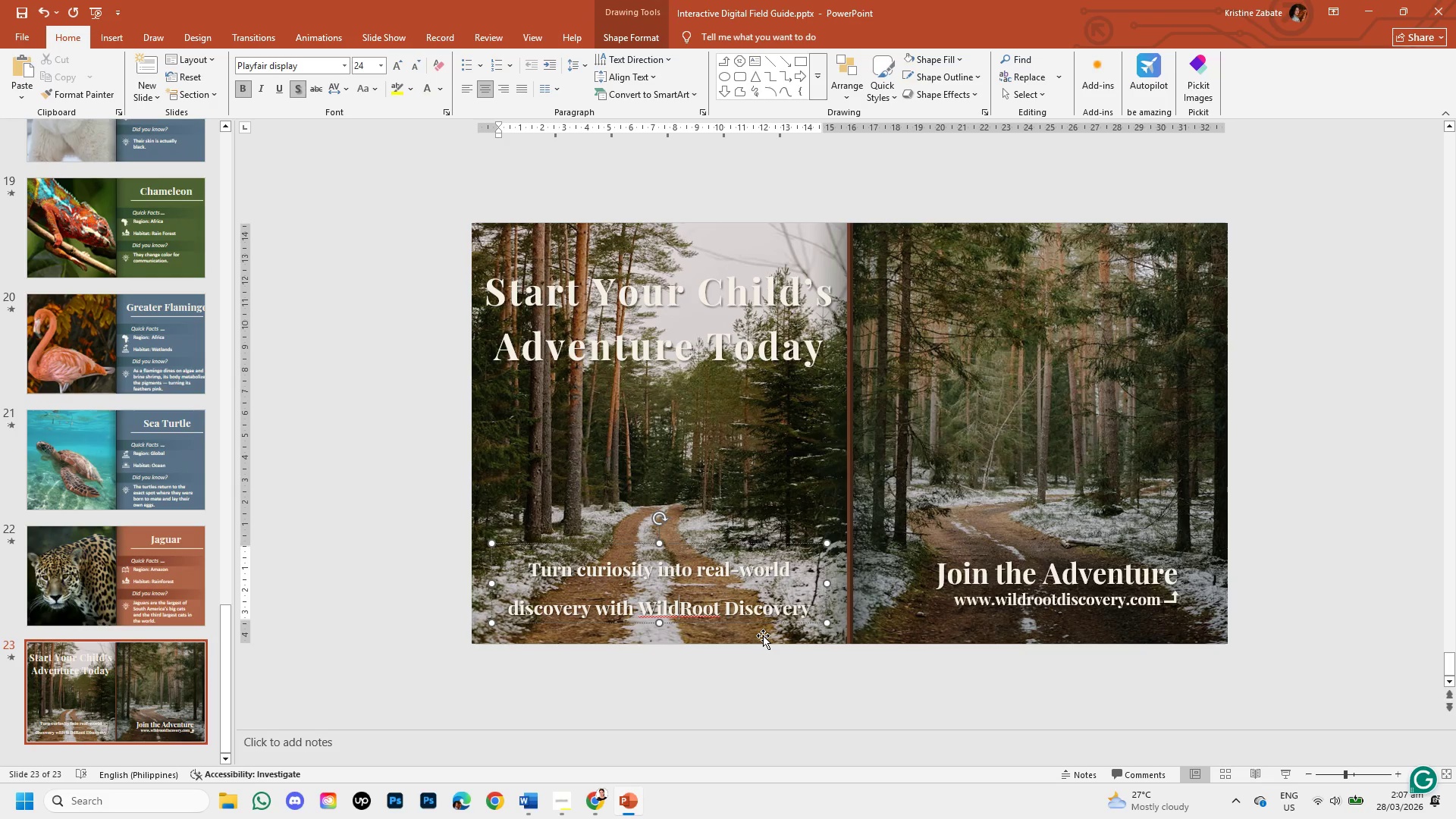 
right_click([676, 607])
 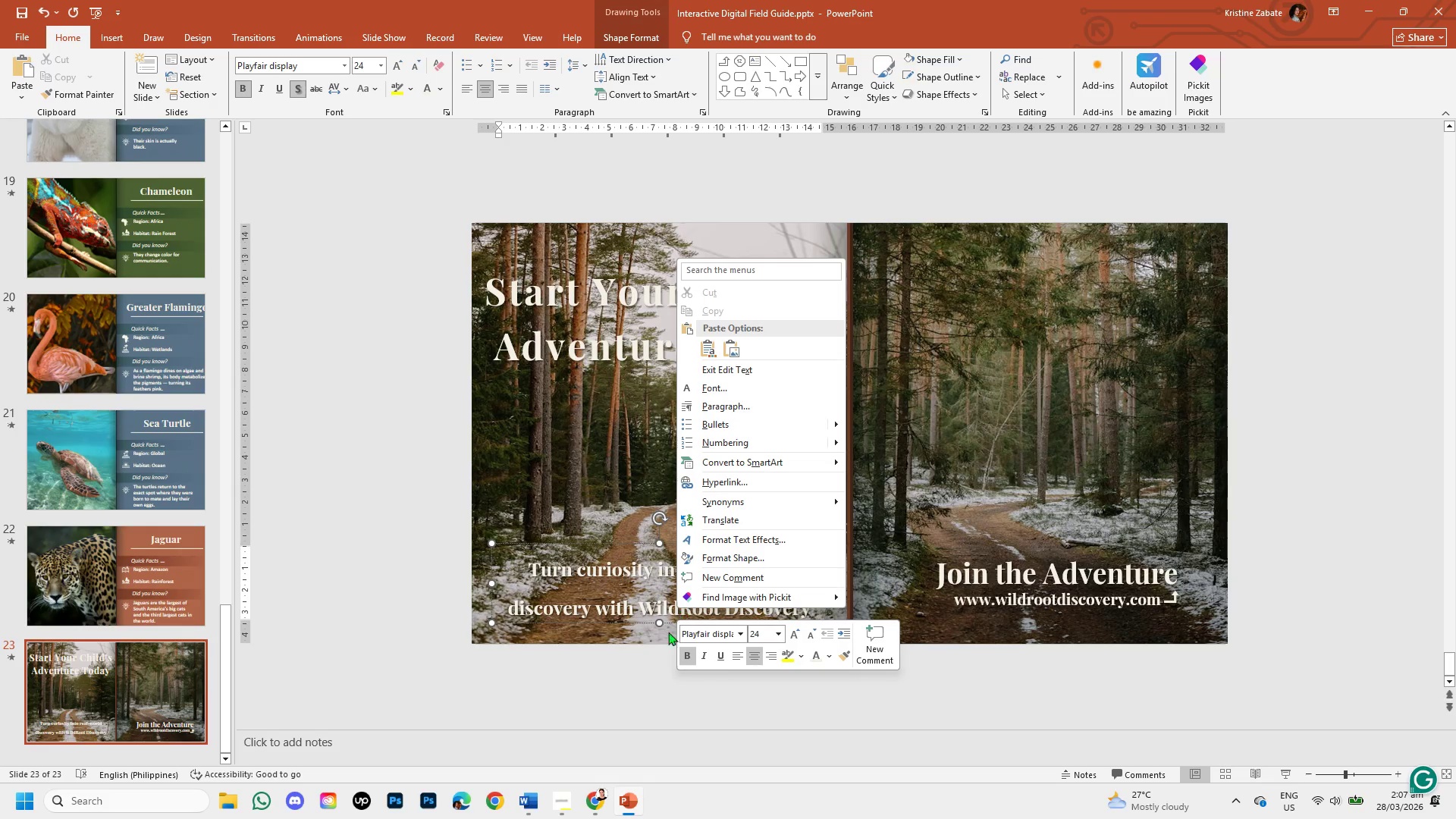 
left_click([639, 648])
 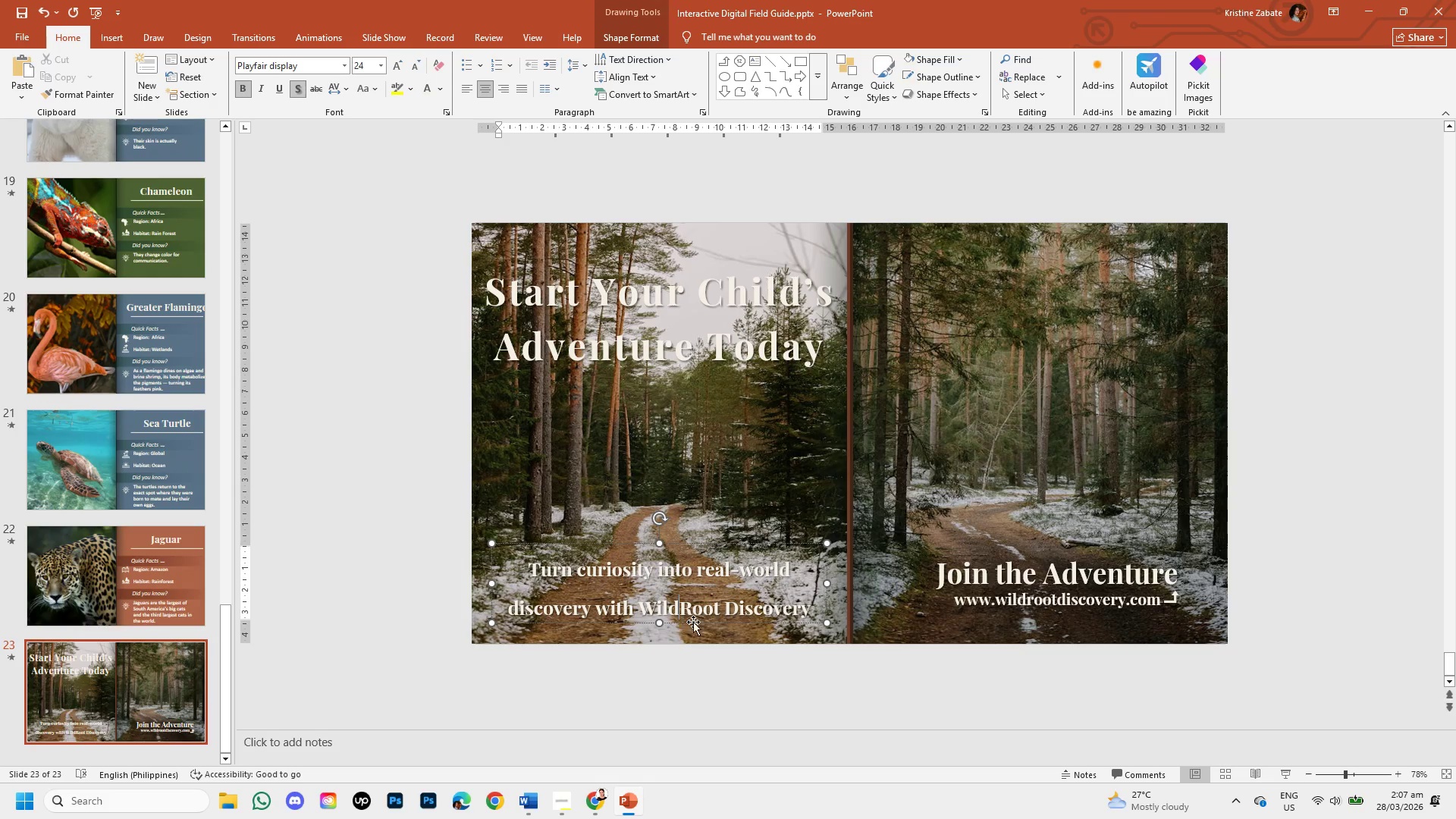 
left_click([720, 618])
 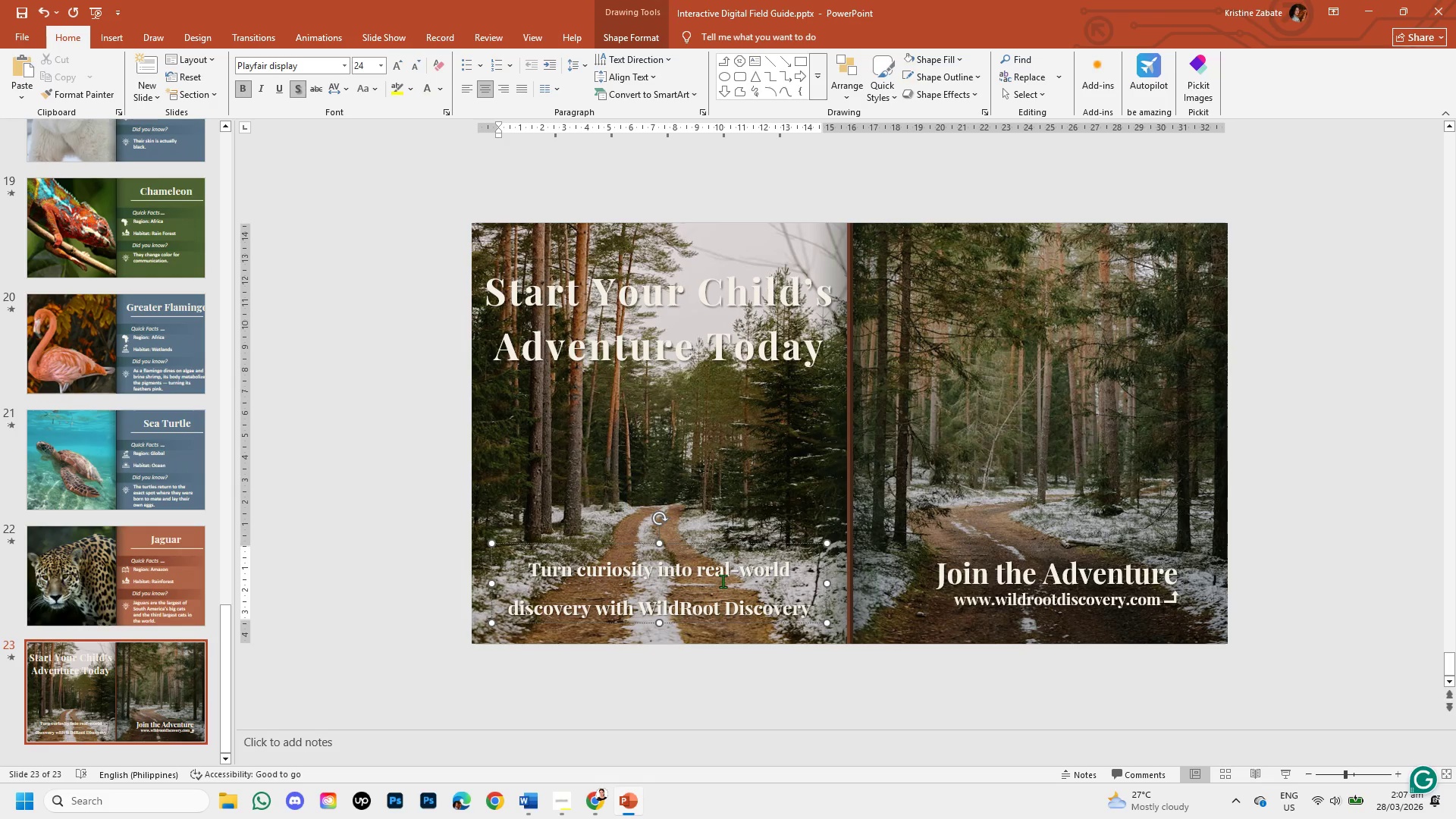 
left_click([722, 579])
 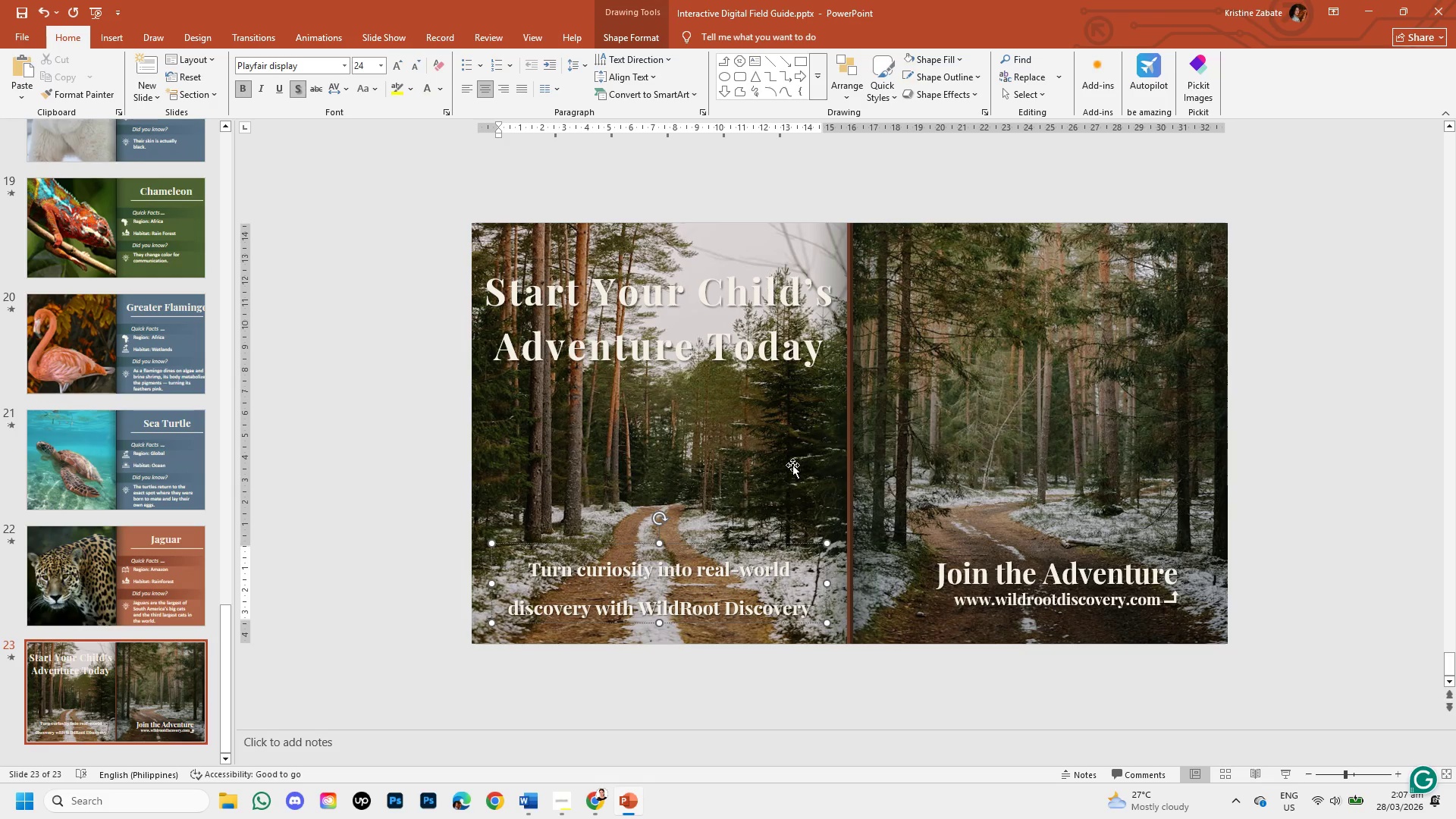 
left_click([818, 400])
 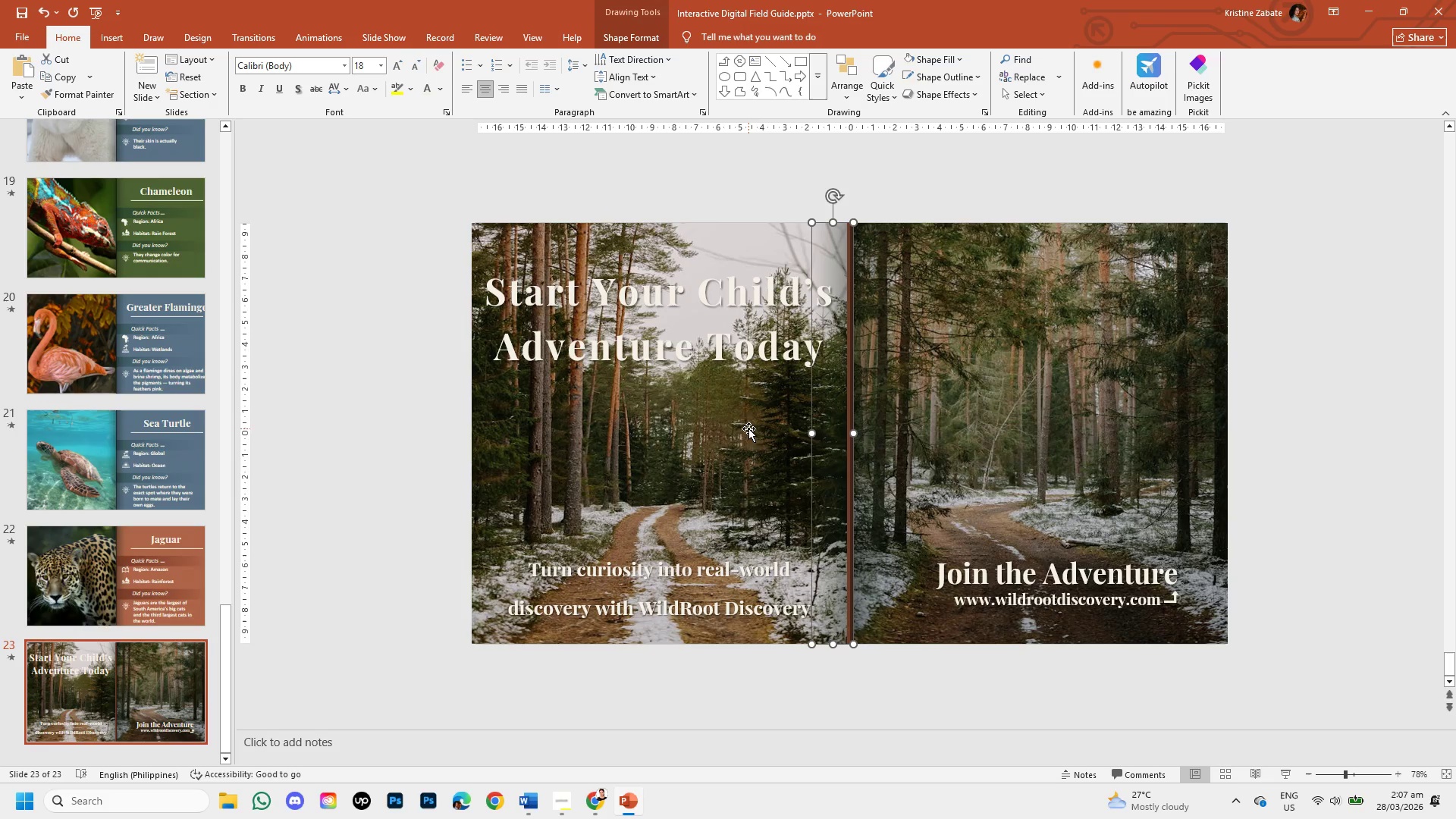 
left_click([715, 422])
 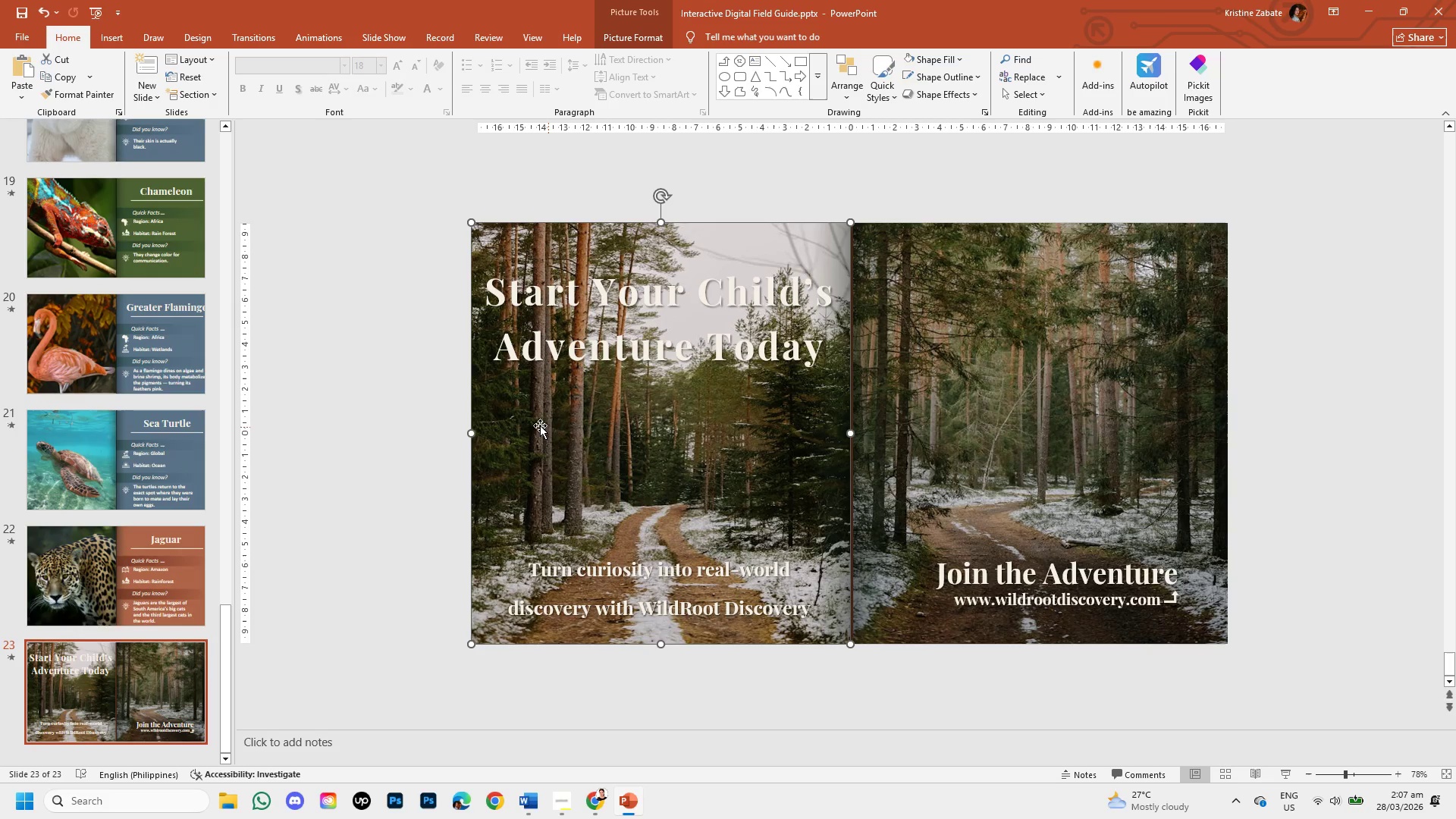 
left_click([390, 402])
 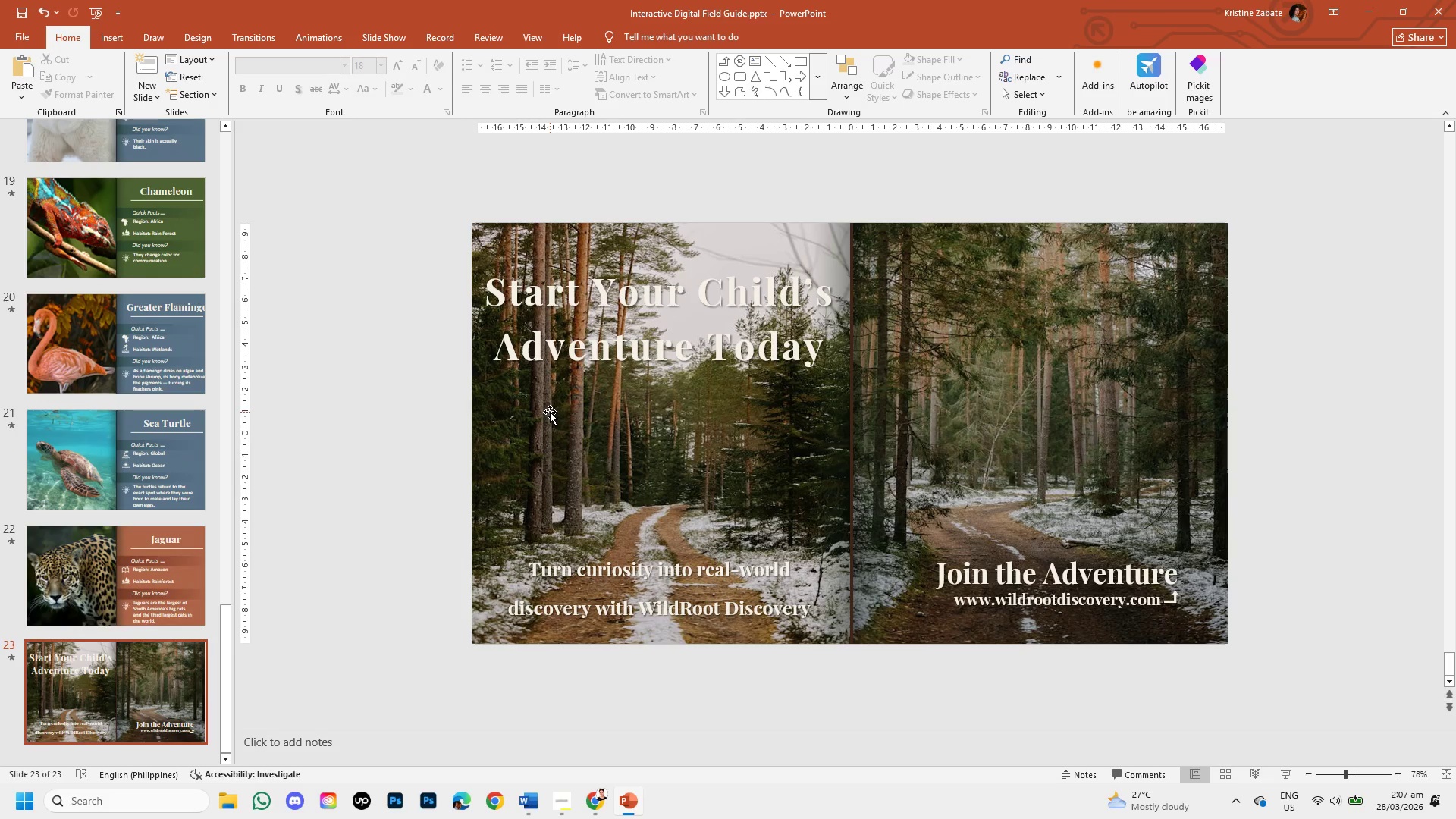 
left_click([592, 444])
 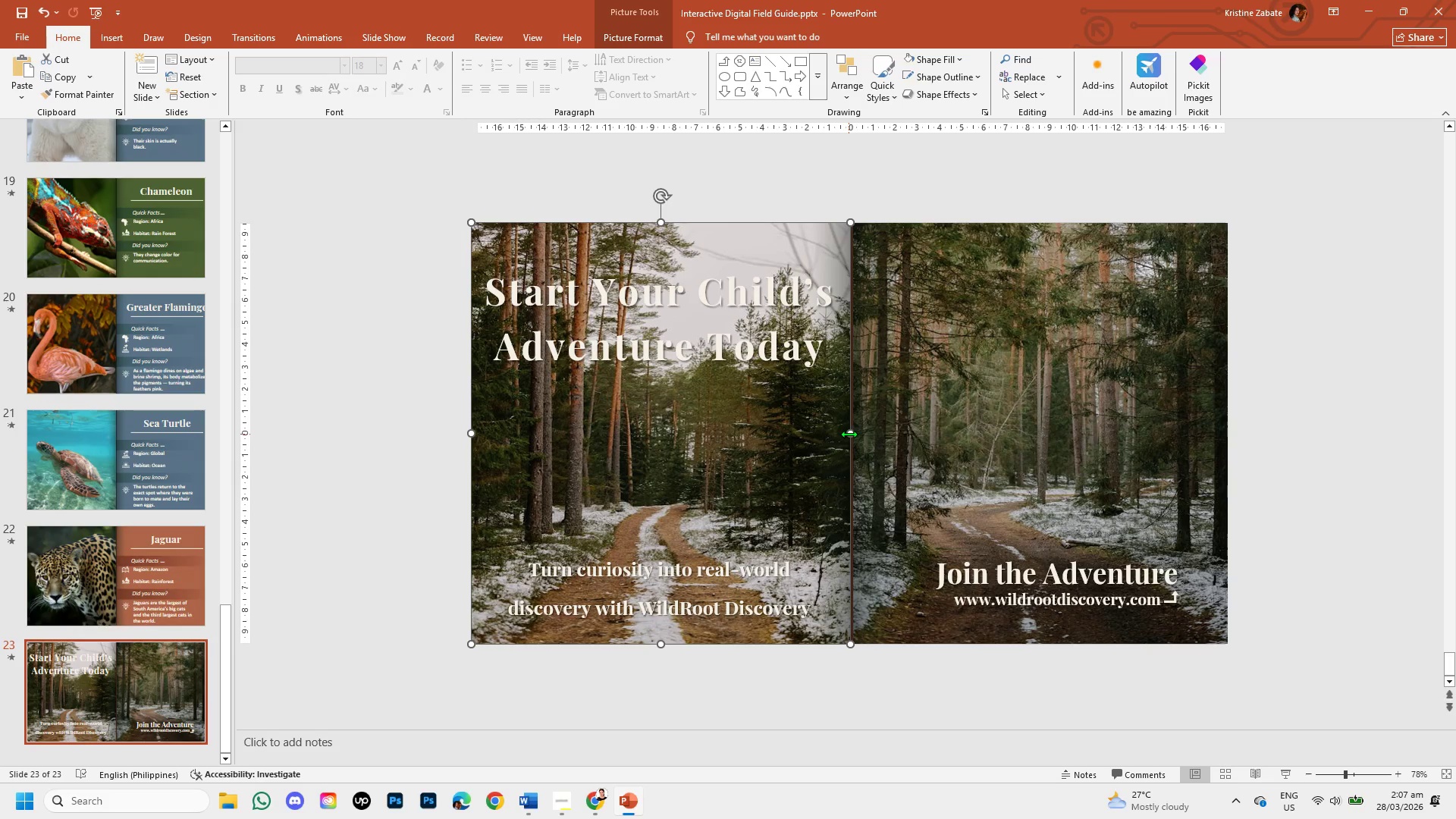 
left_click_drag(start_coordinate=[851, 434], to_coordinate=[855, 441])
 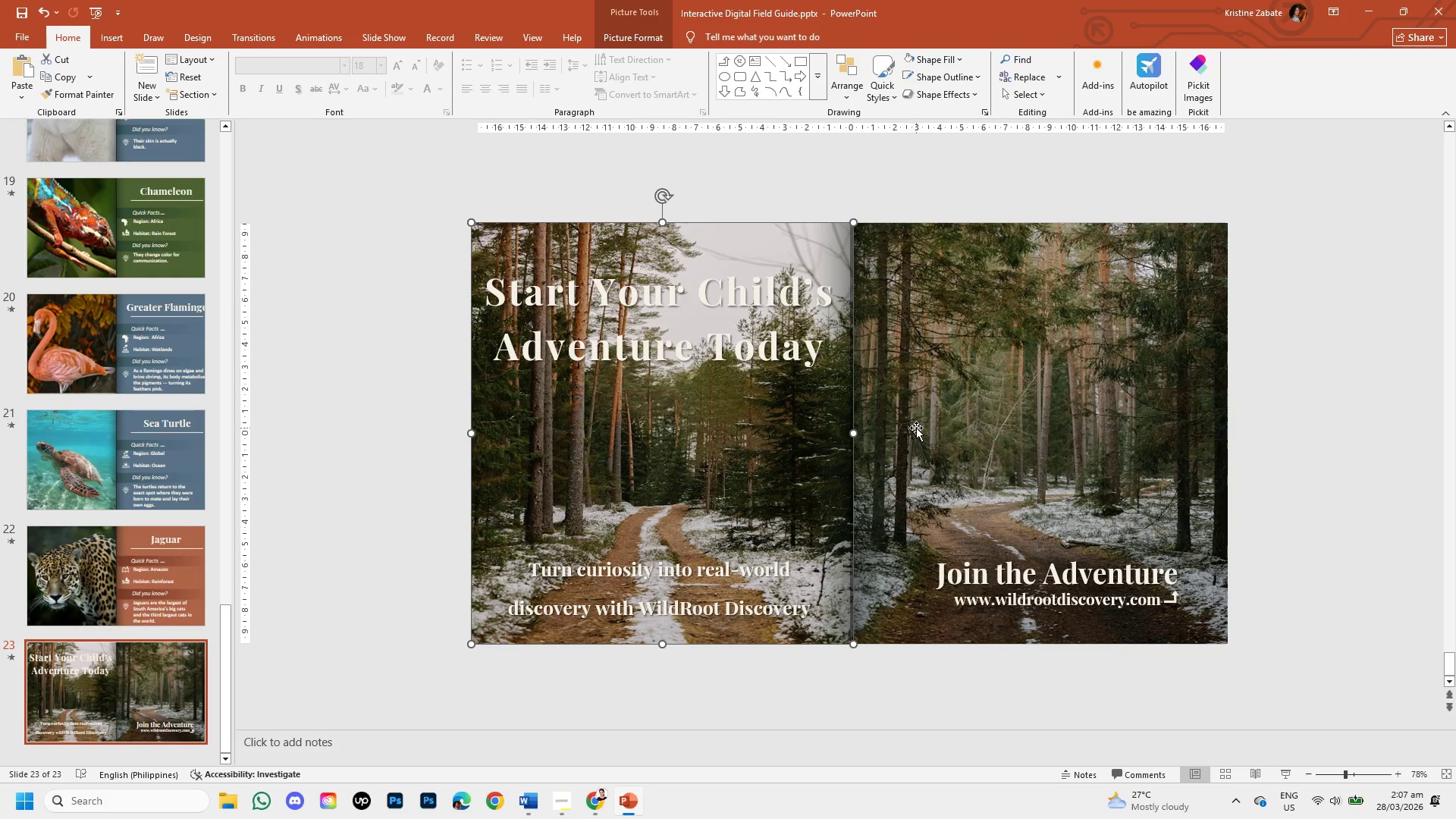 
left_click([916, 428])
 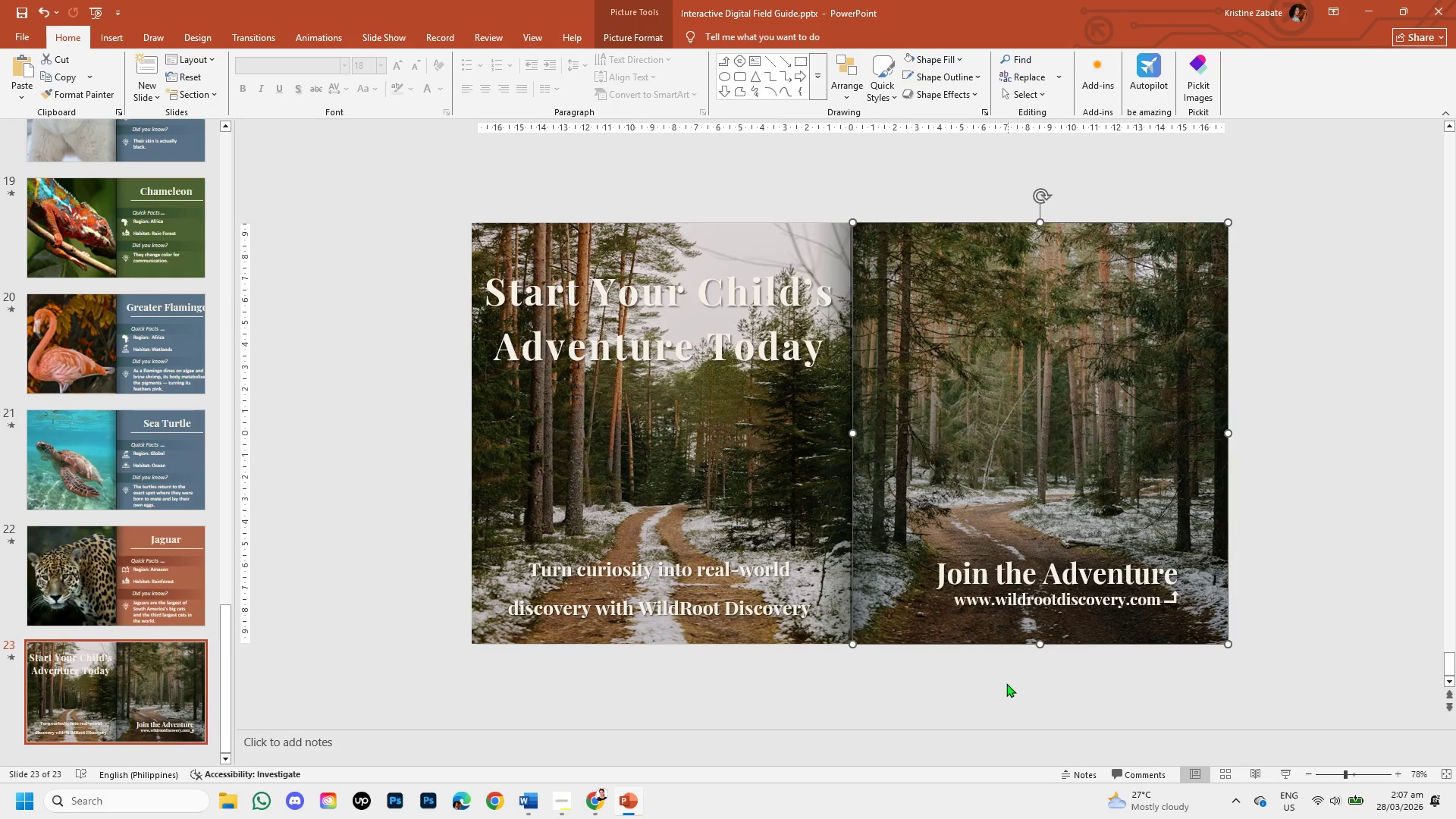 
left_click([977, 699])
 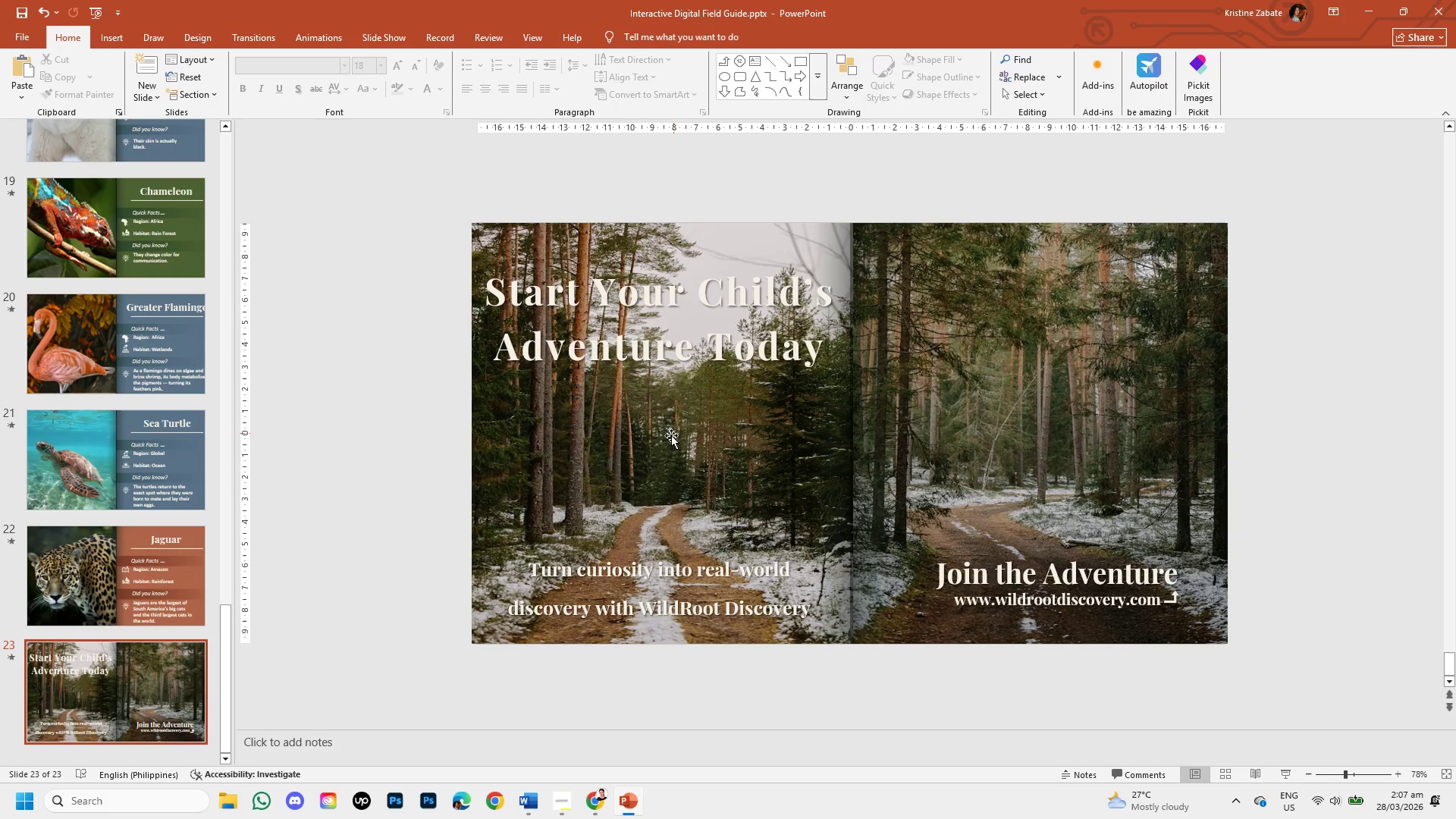 
left_click([621, 445])
 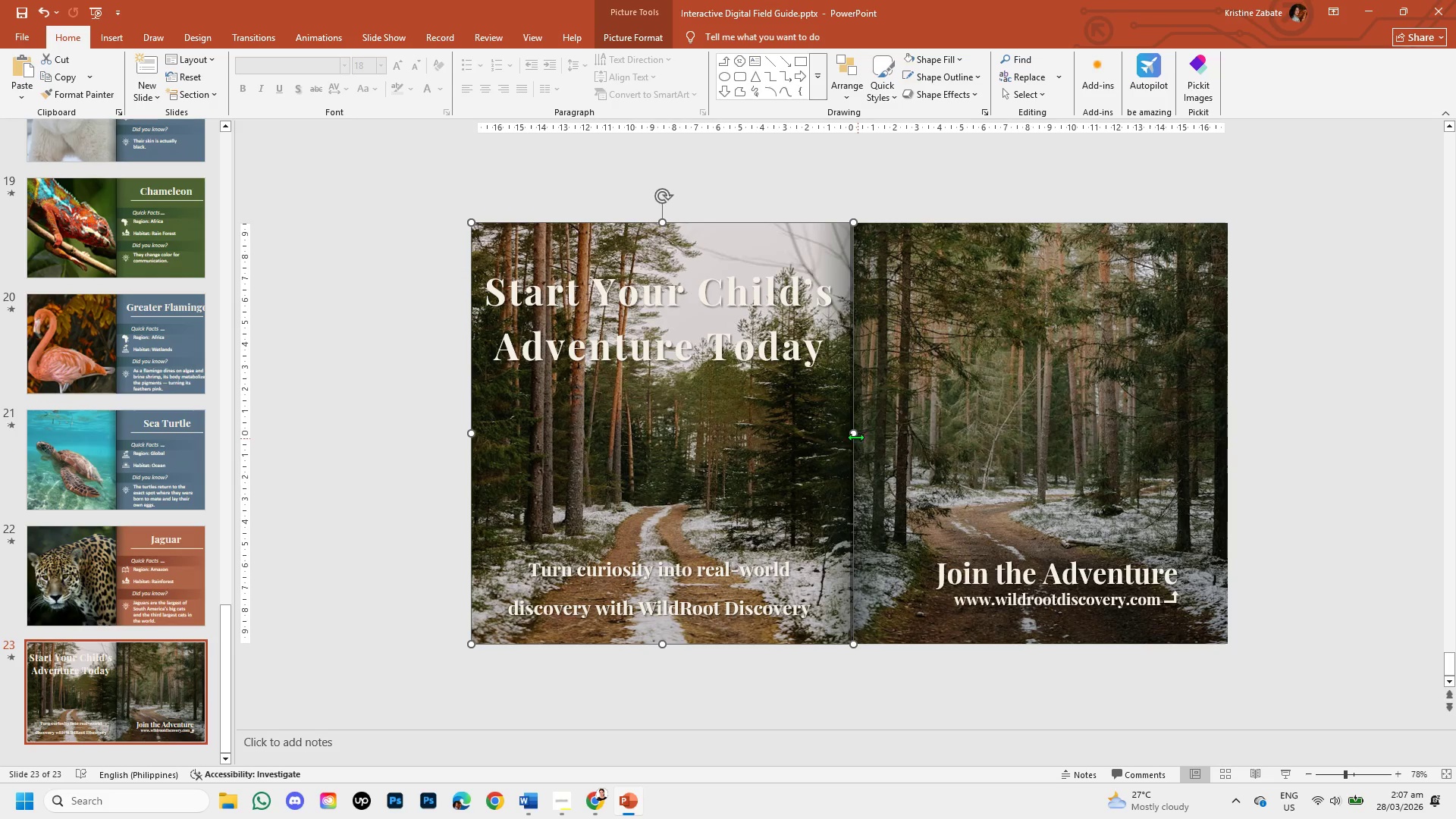 
left_click_drag(start_coordinate=[854, 435], to_coordinate=[849, 435])
 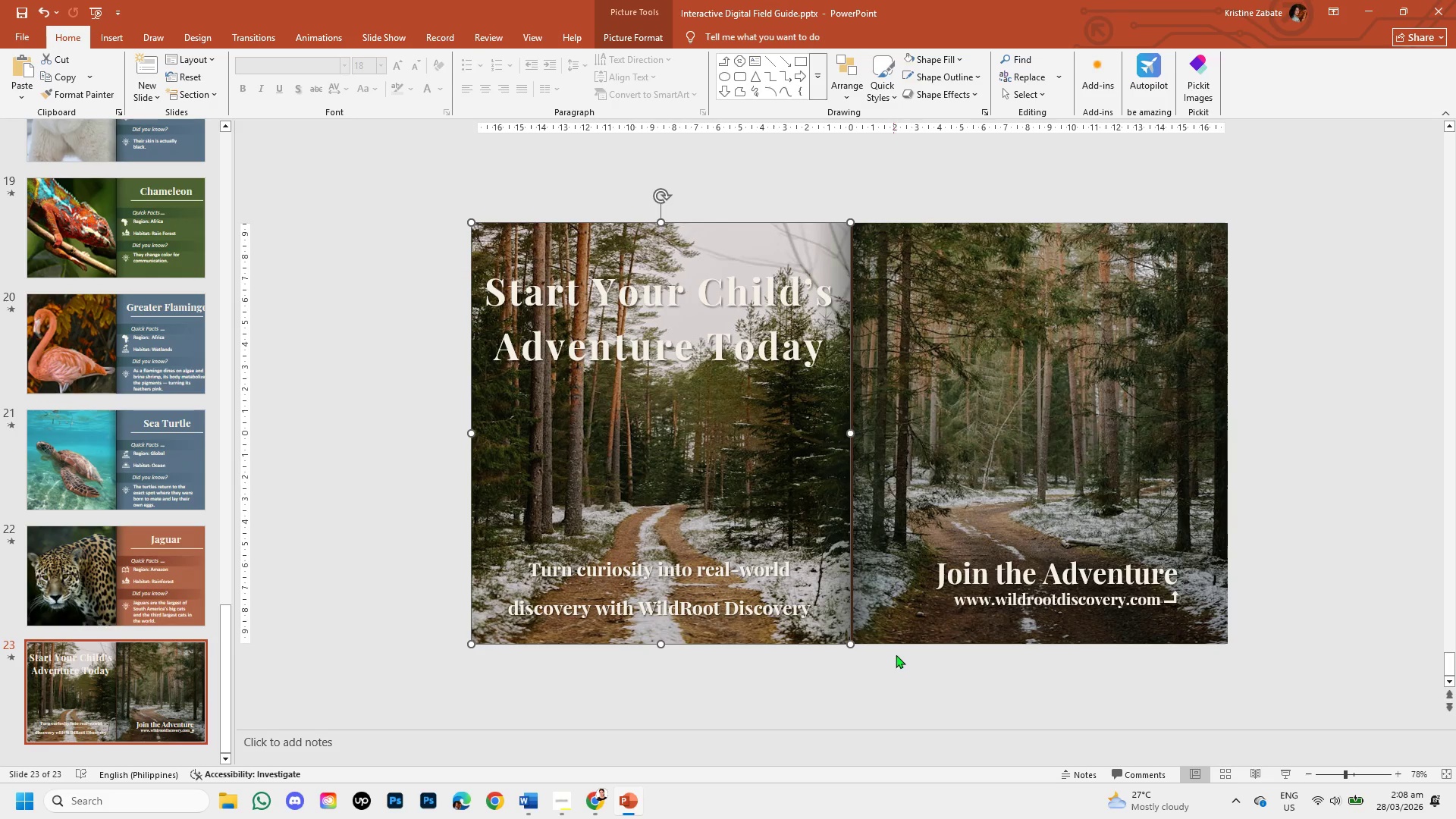 
left_click([955, 463])
 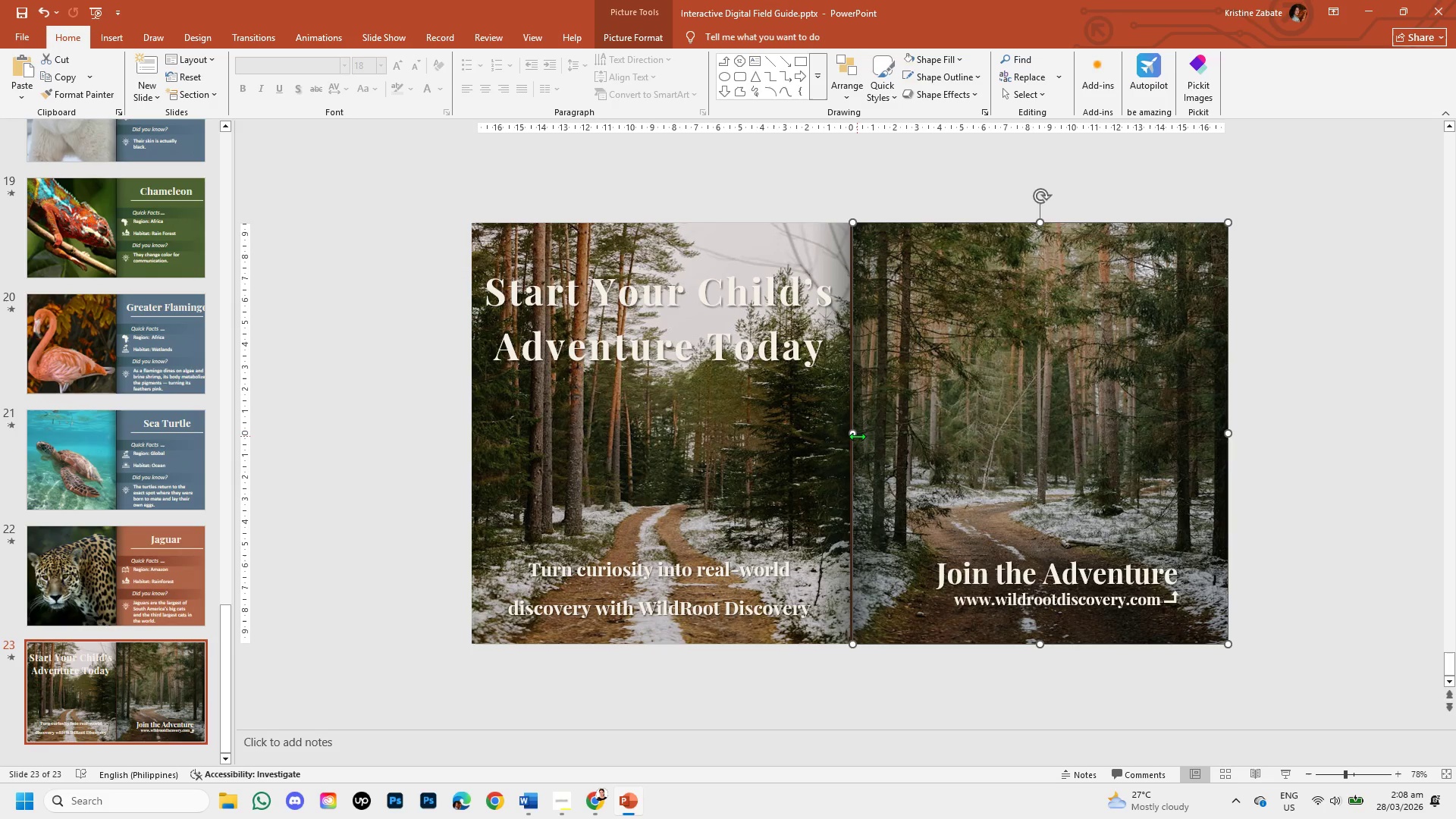 
left_click_drag(start_coordinate=[855, 436], to_coordinate=[849, 441])
 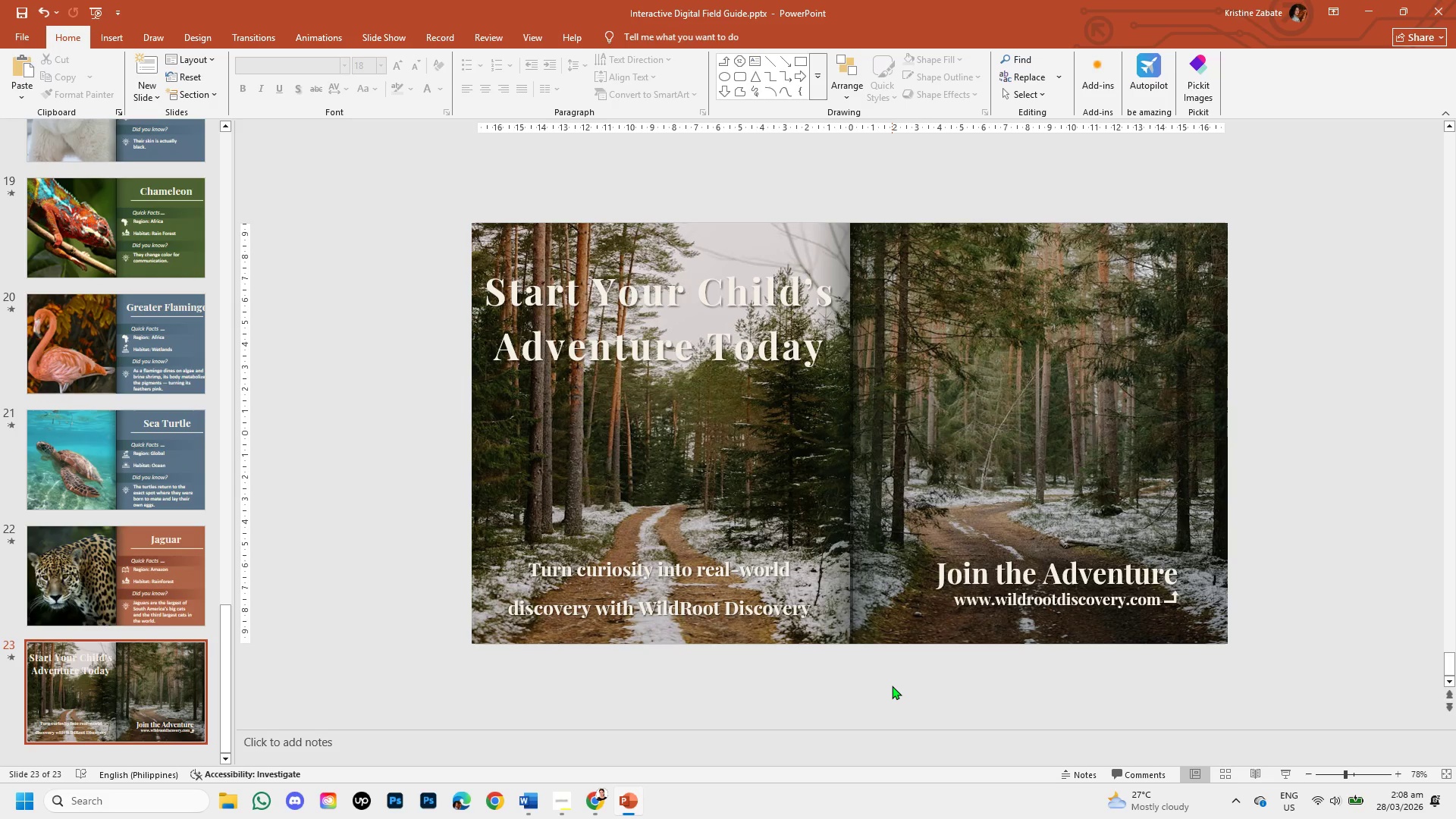 
wait(30.48)
 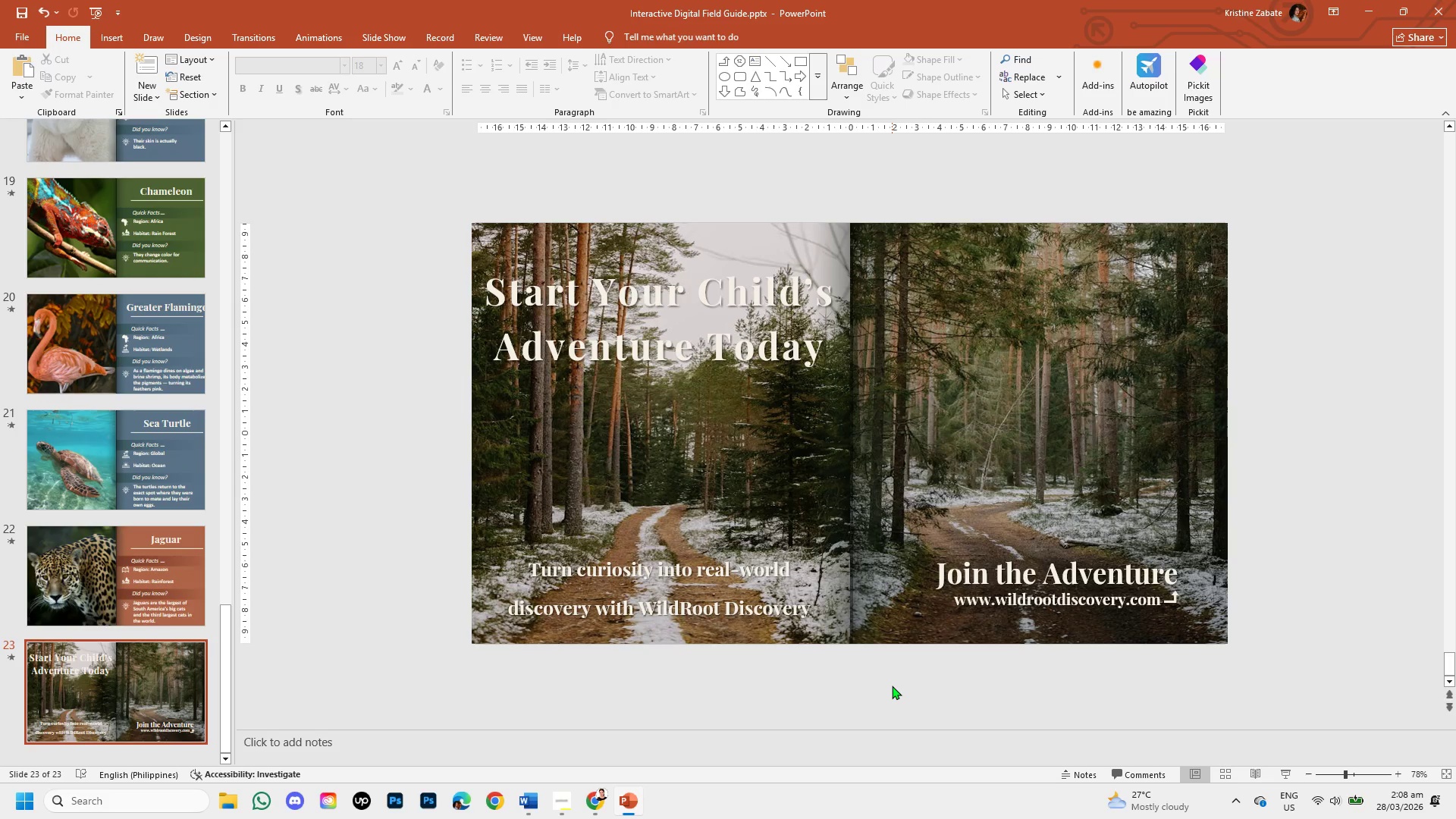 
left_click([497, 282])
 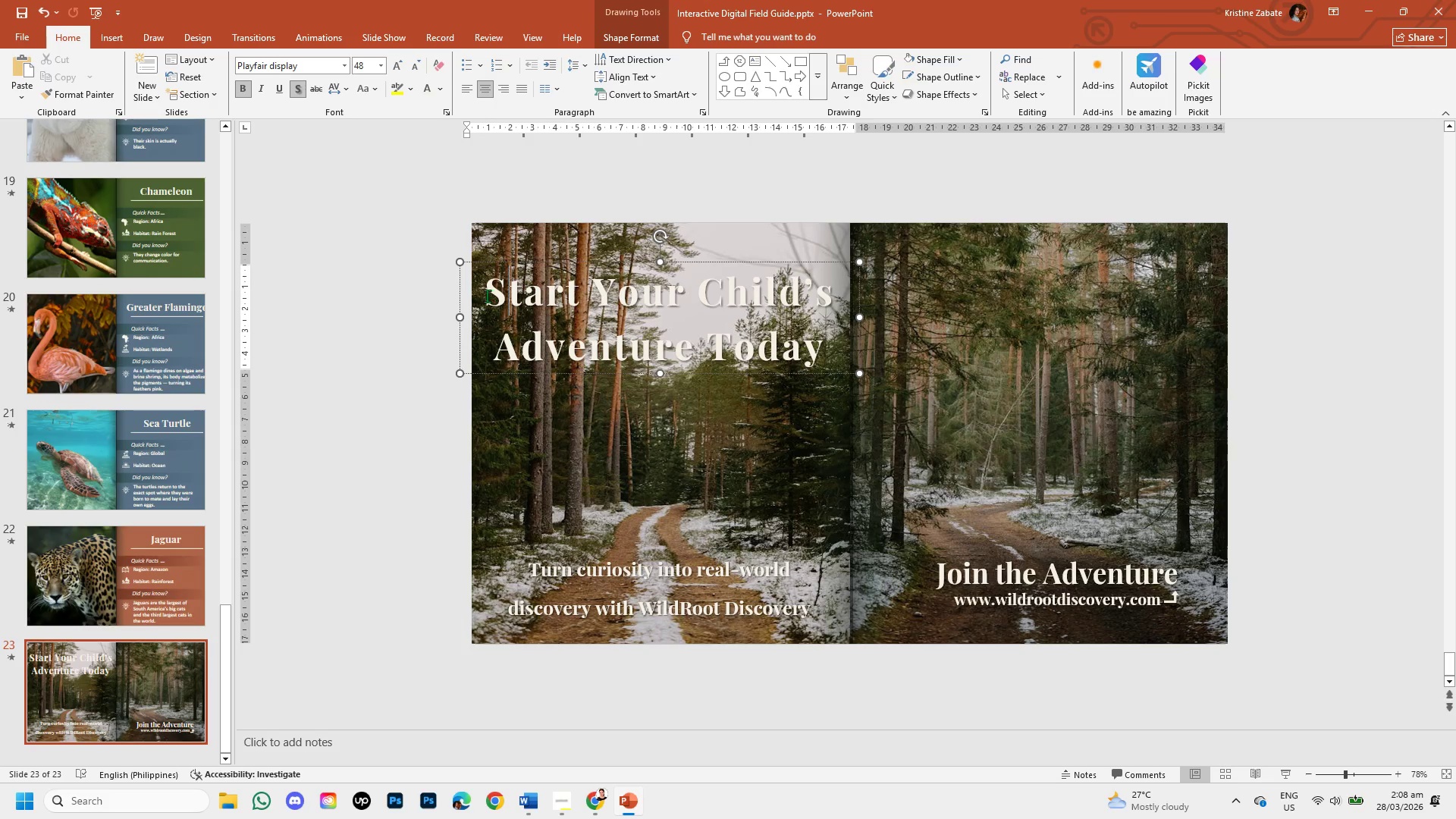 
left_click_drag(start_coordinate=[485, 294], to_coordinate=[809, 350])
 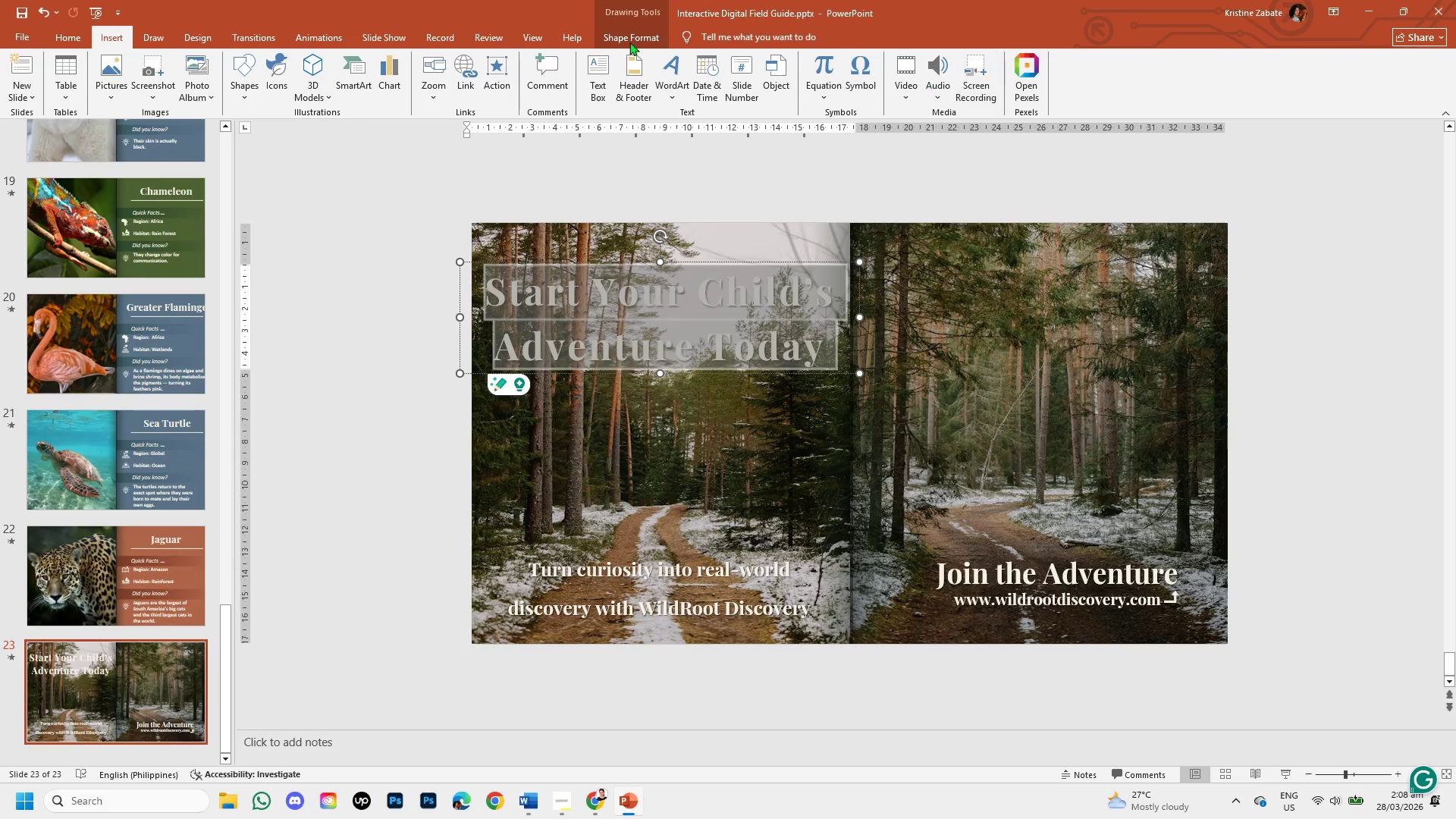 
double_click([624, 29])
 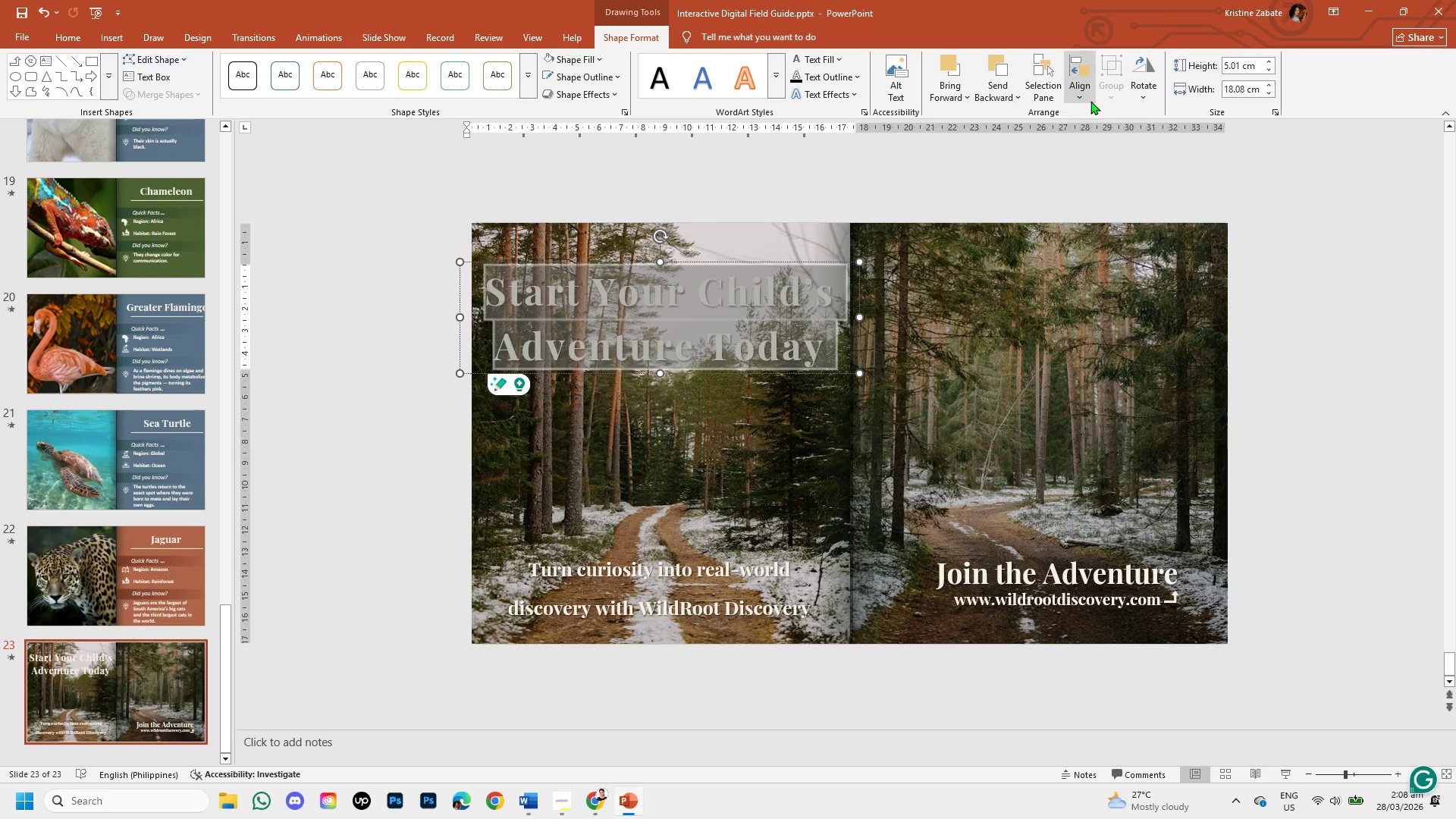 
left_click([1090, 101])
 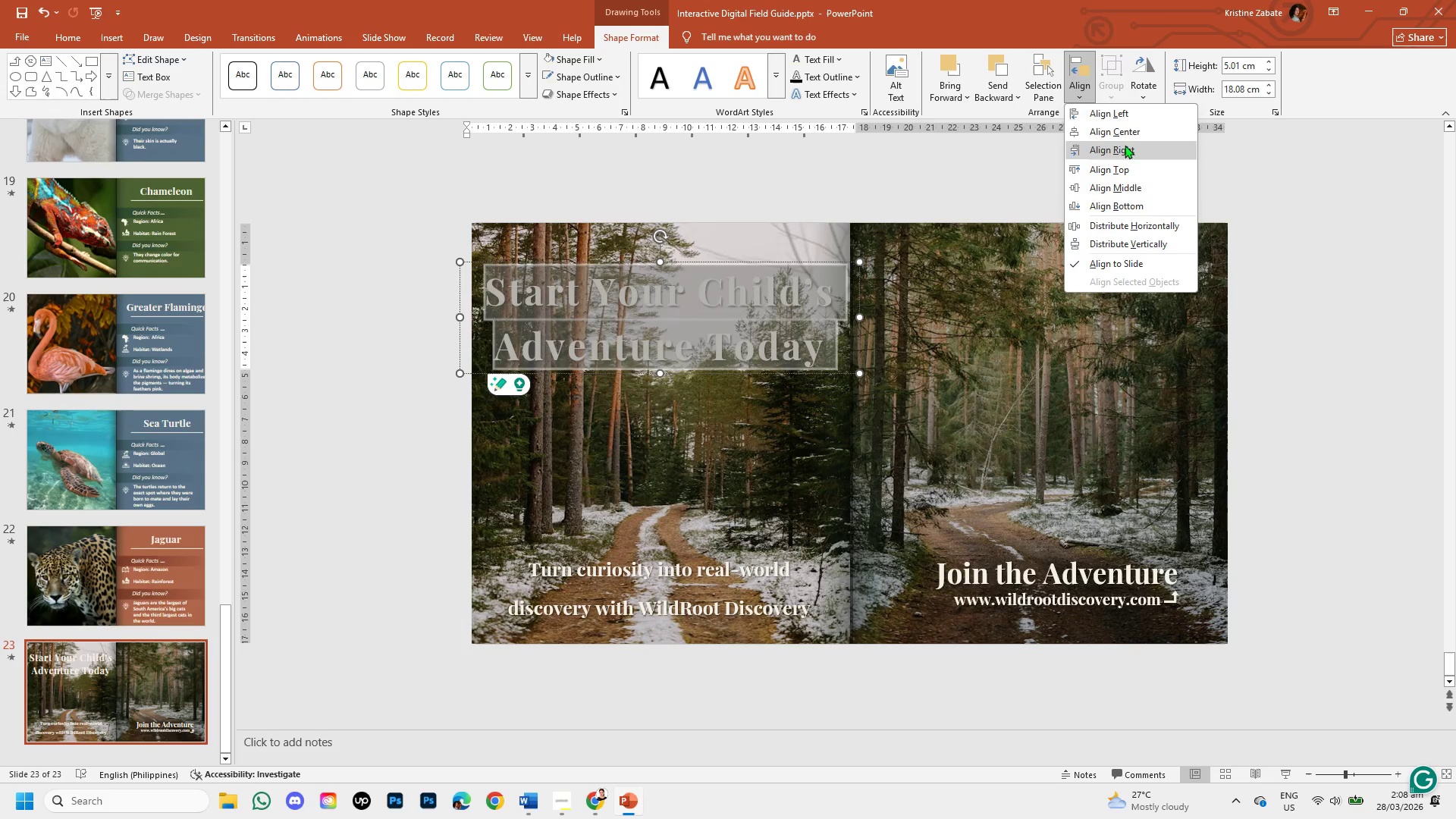 
left_click([1122, 133])
 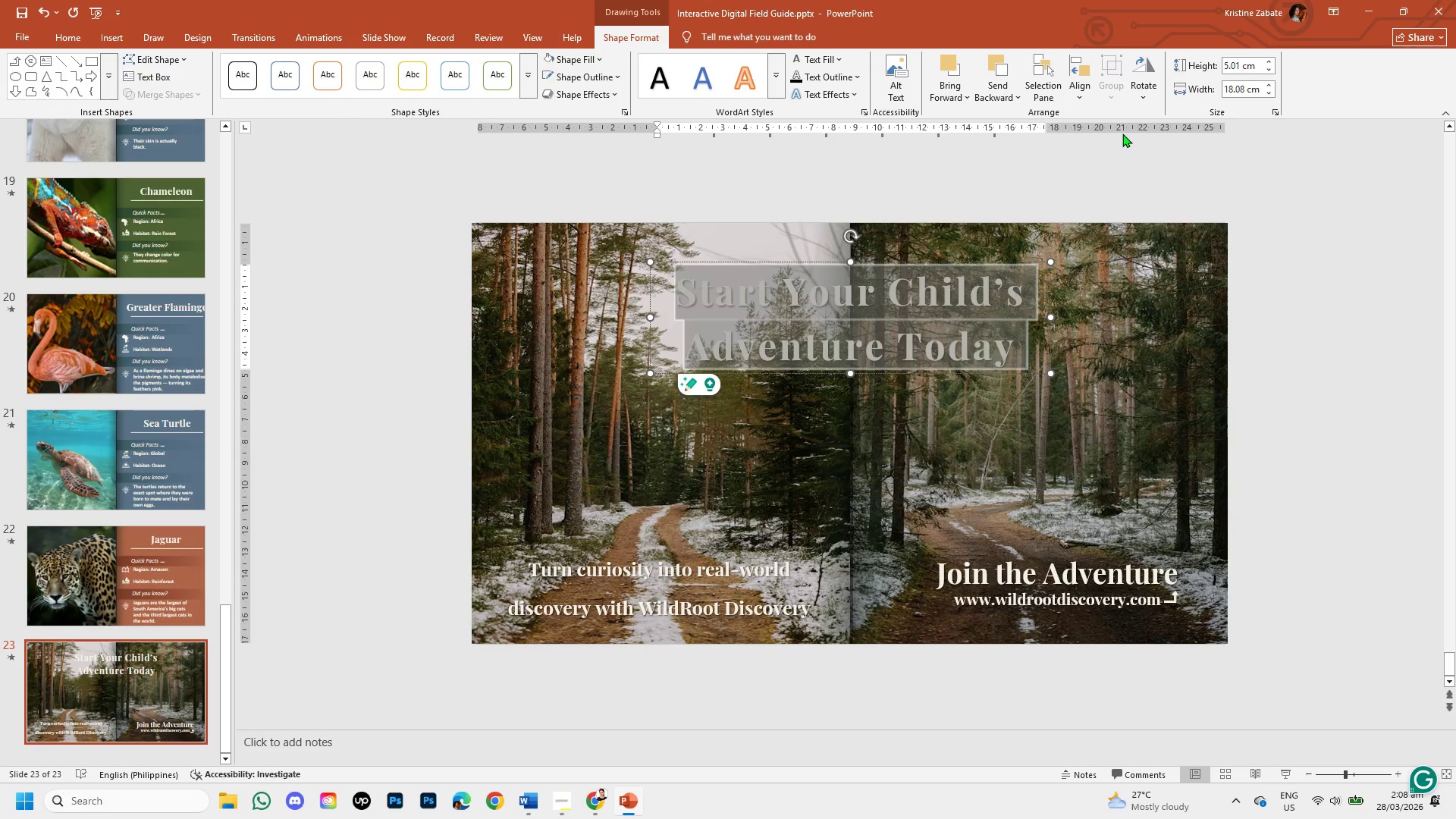 
left_click([1085, 89])
 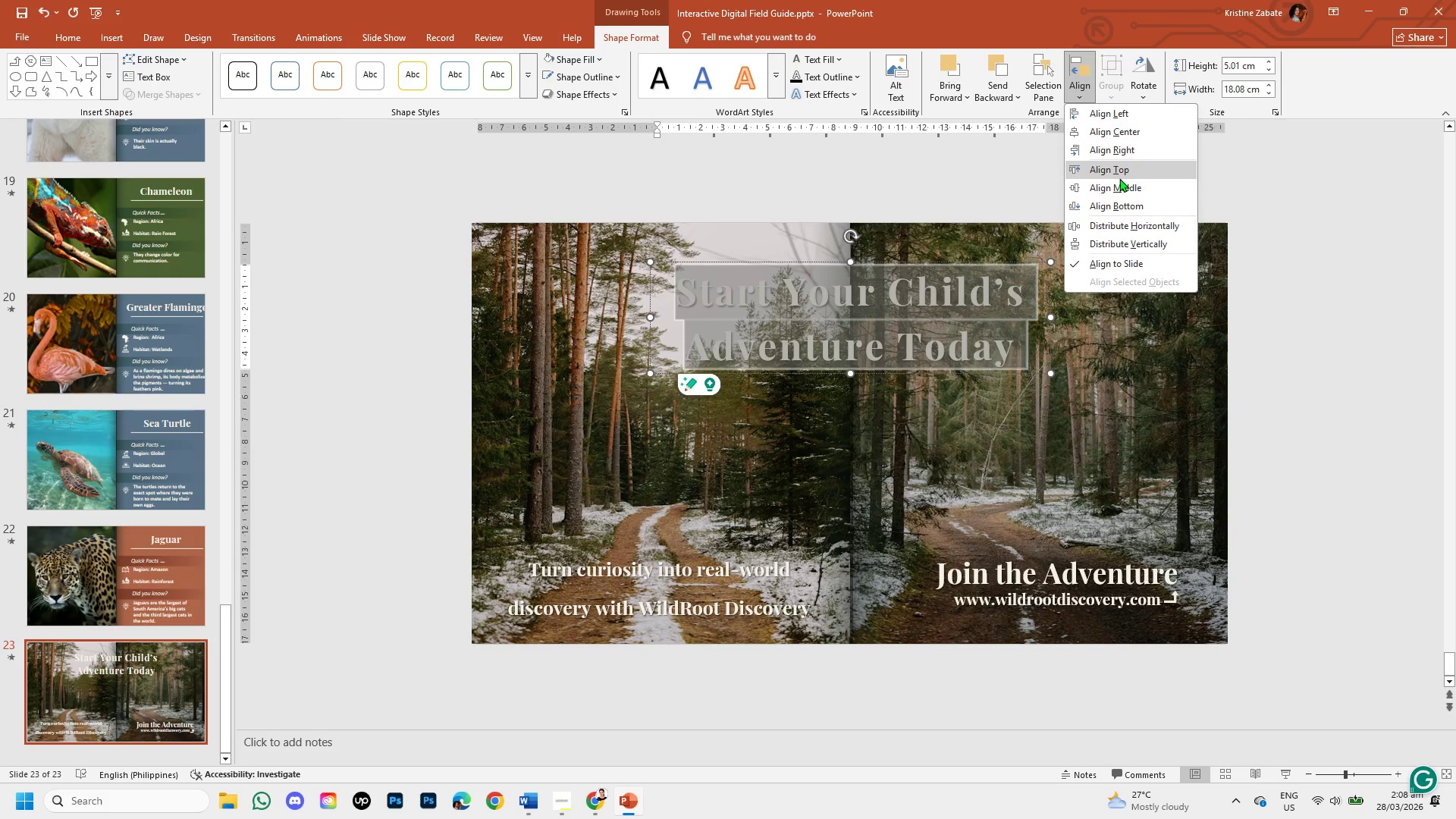 
left_click([1122, 182])
 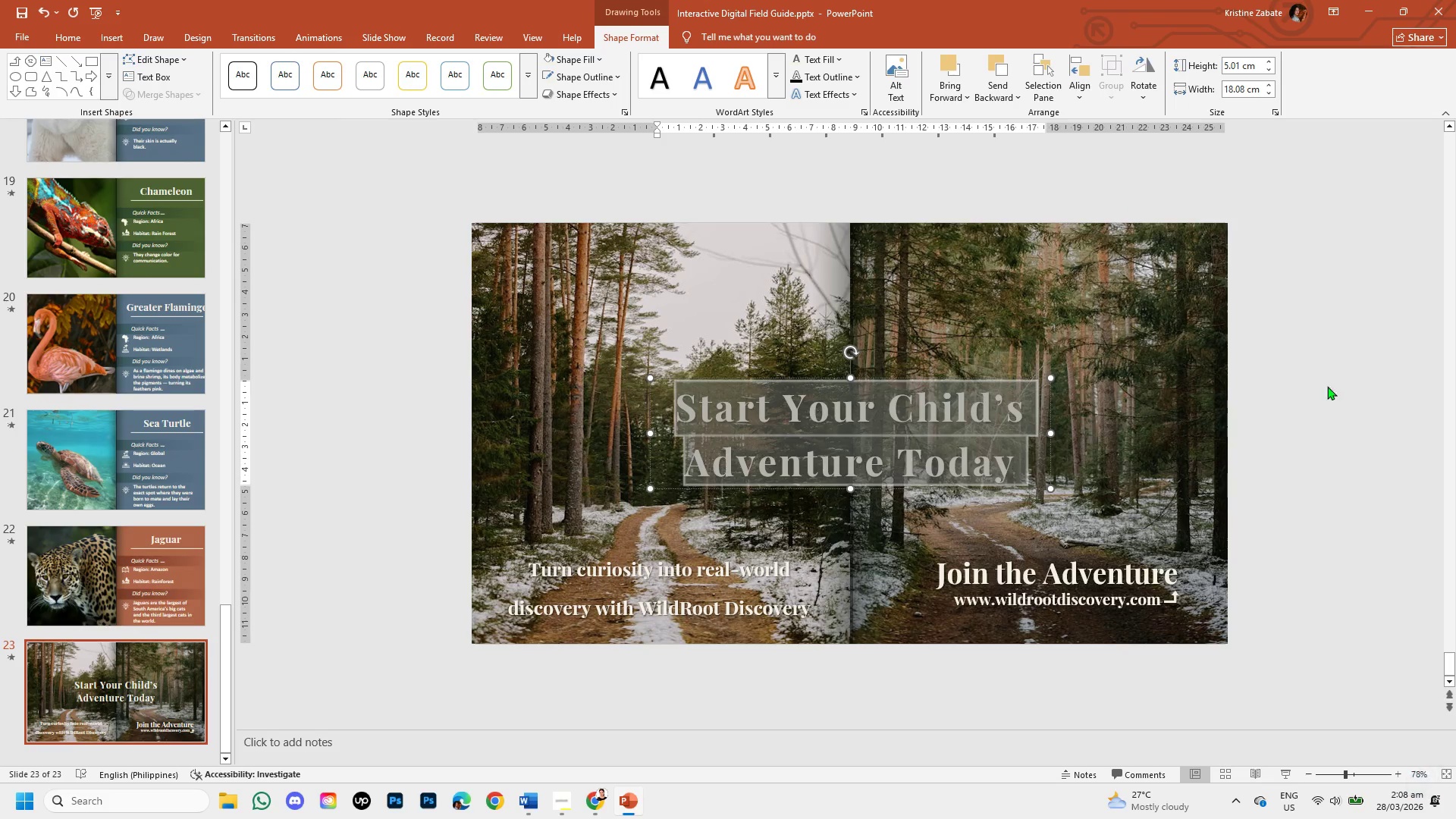 
left_click([1341, 394])
 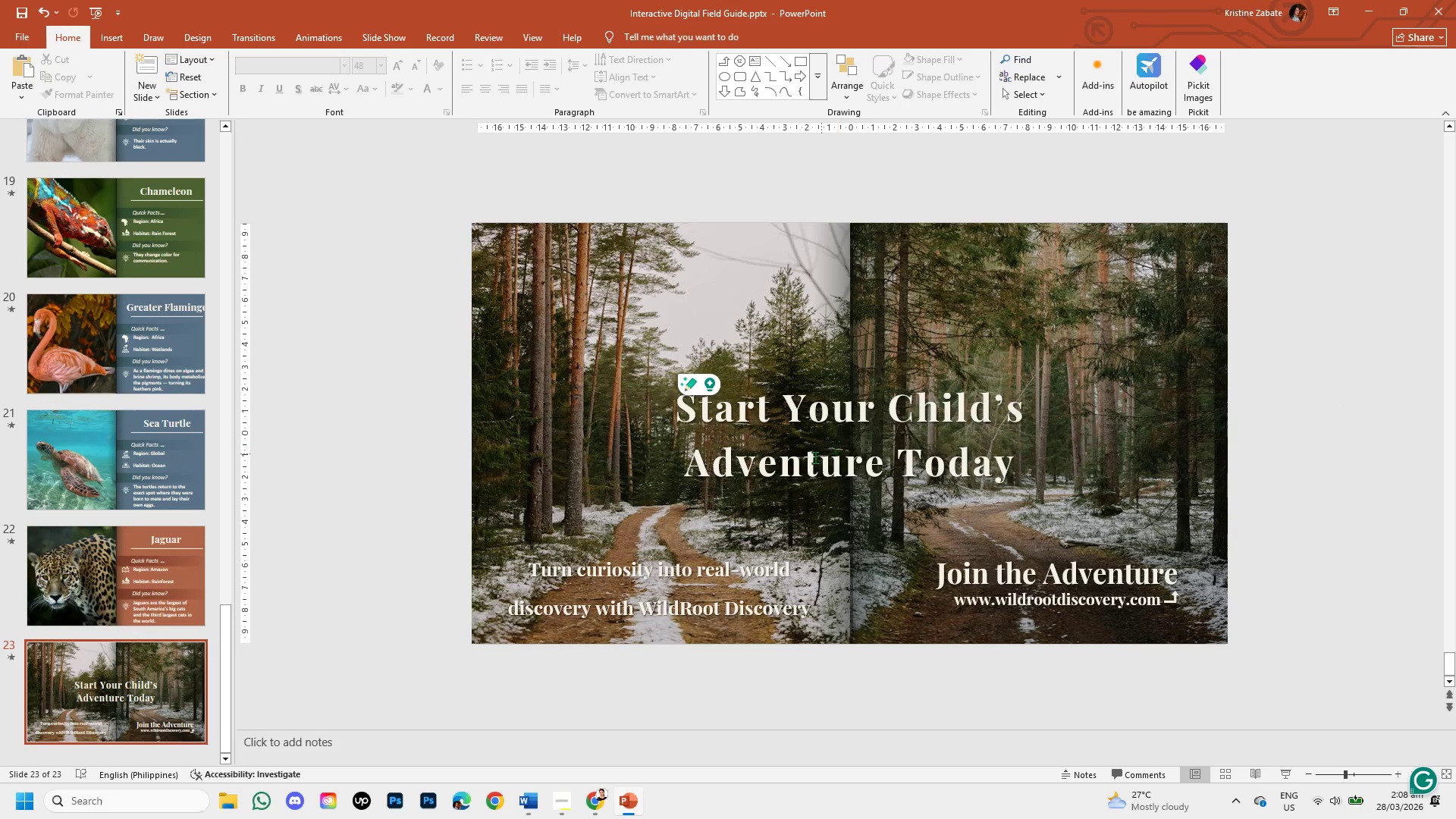 
key(Control+Z)
 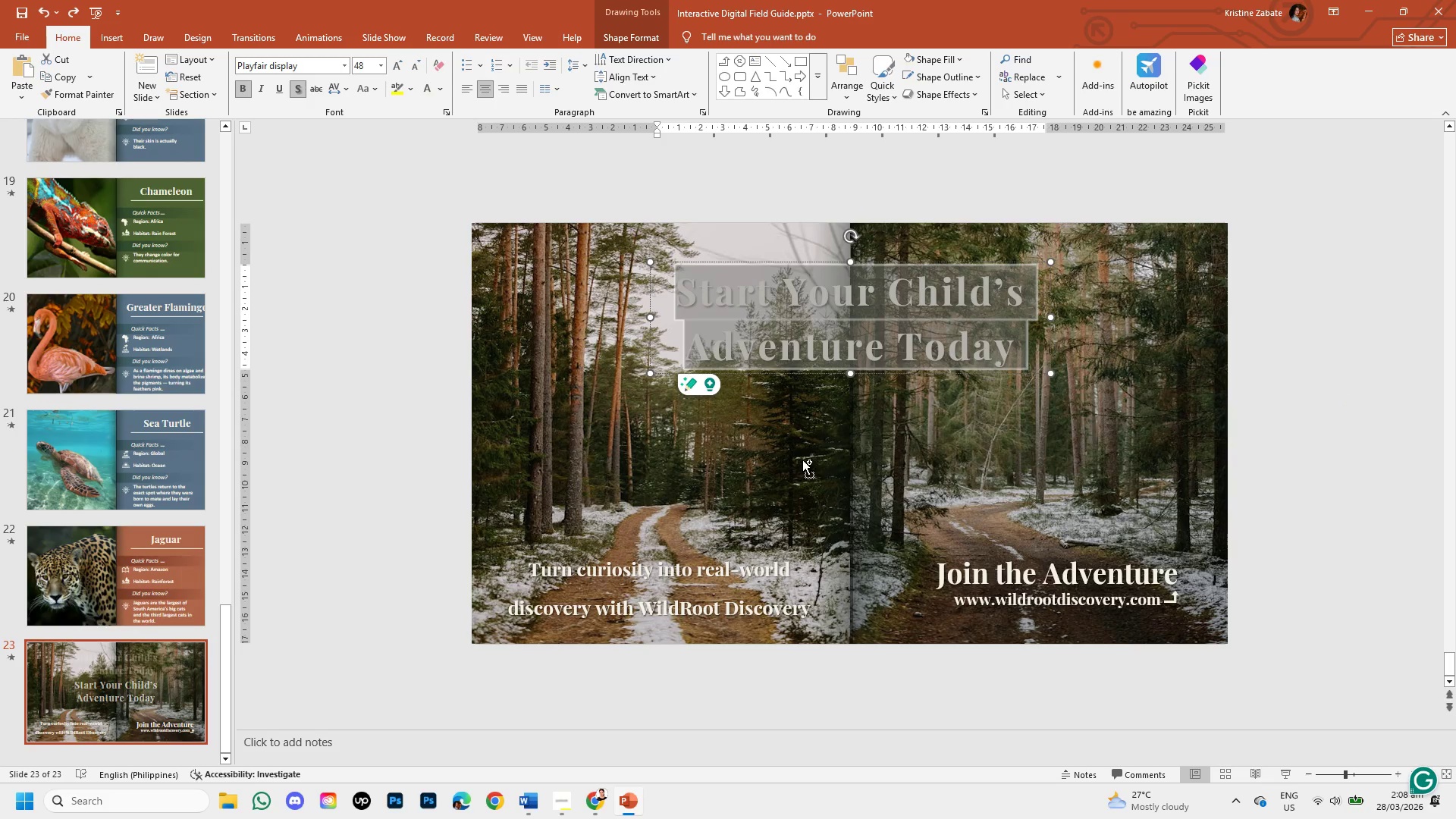 
key(Control+Z)
 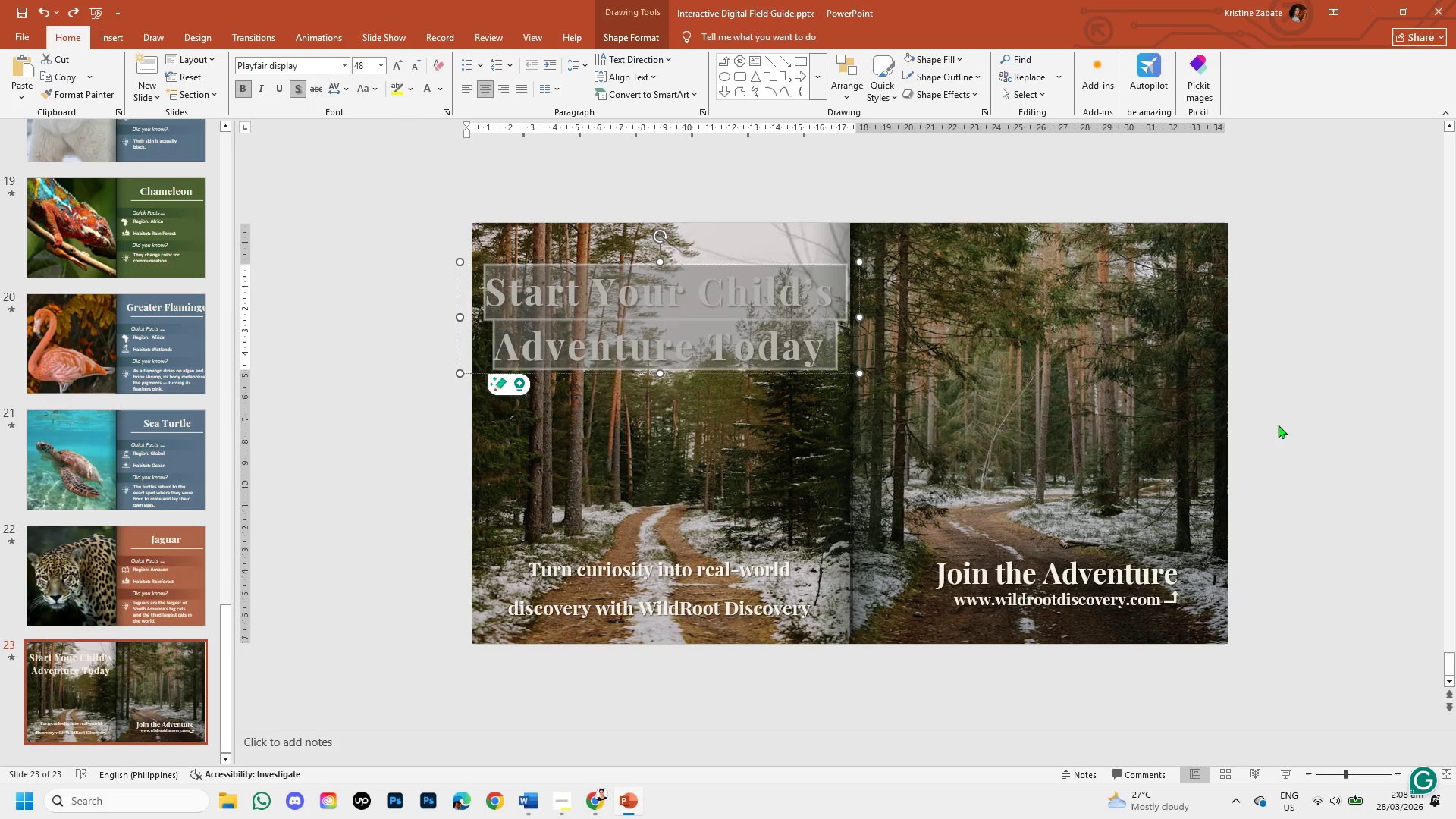 
left_click([1286, 428])
 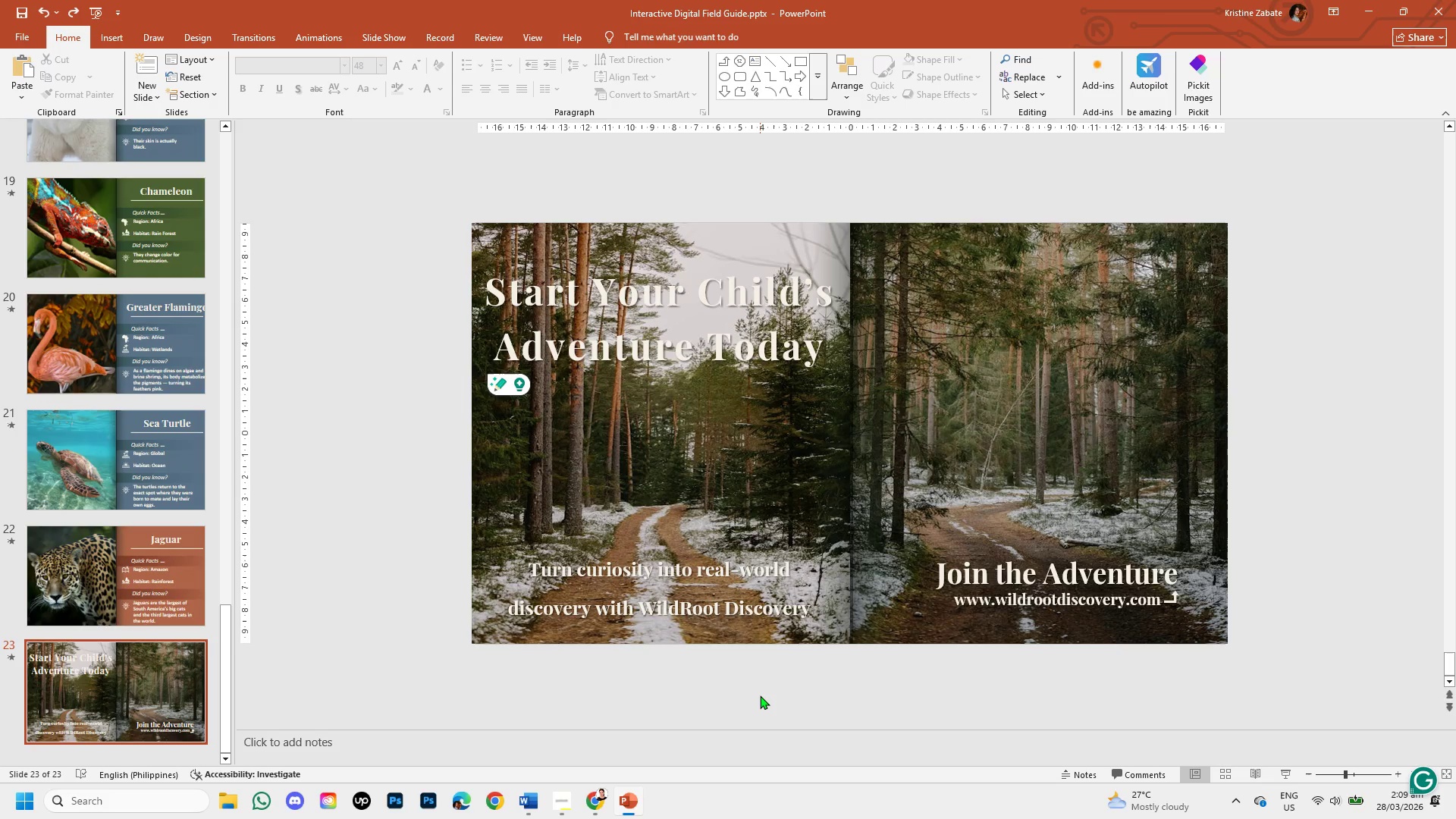 
wait(56.41)
 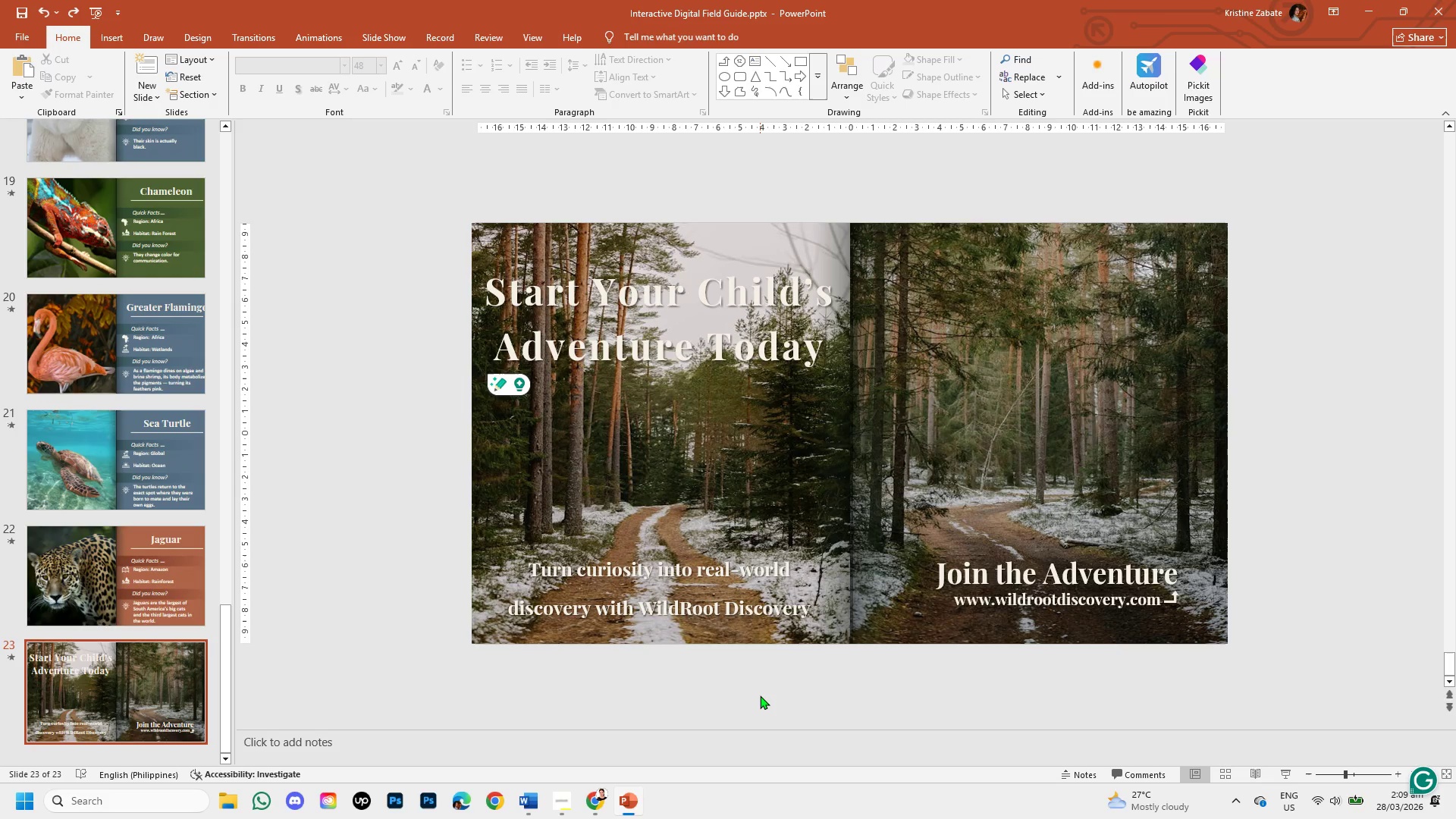 
left_click([623, 798])
 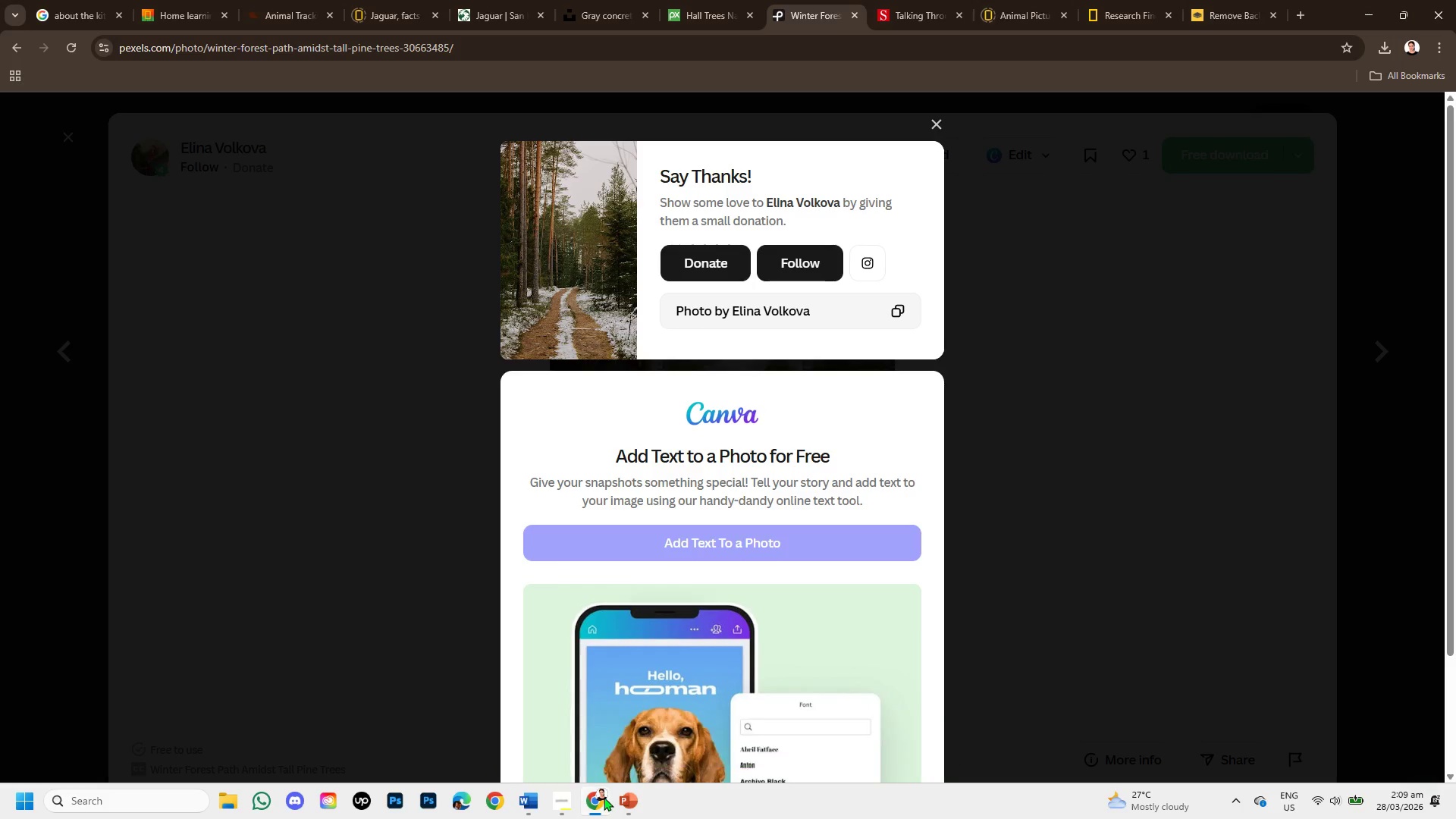 
left_click([601, 796])
 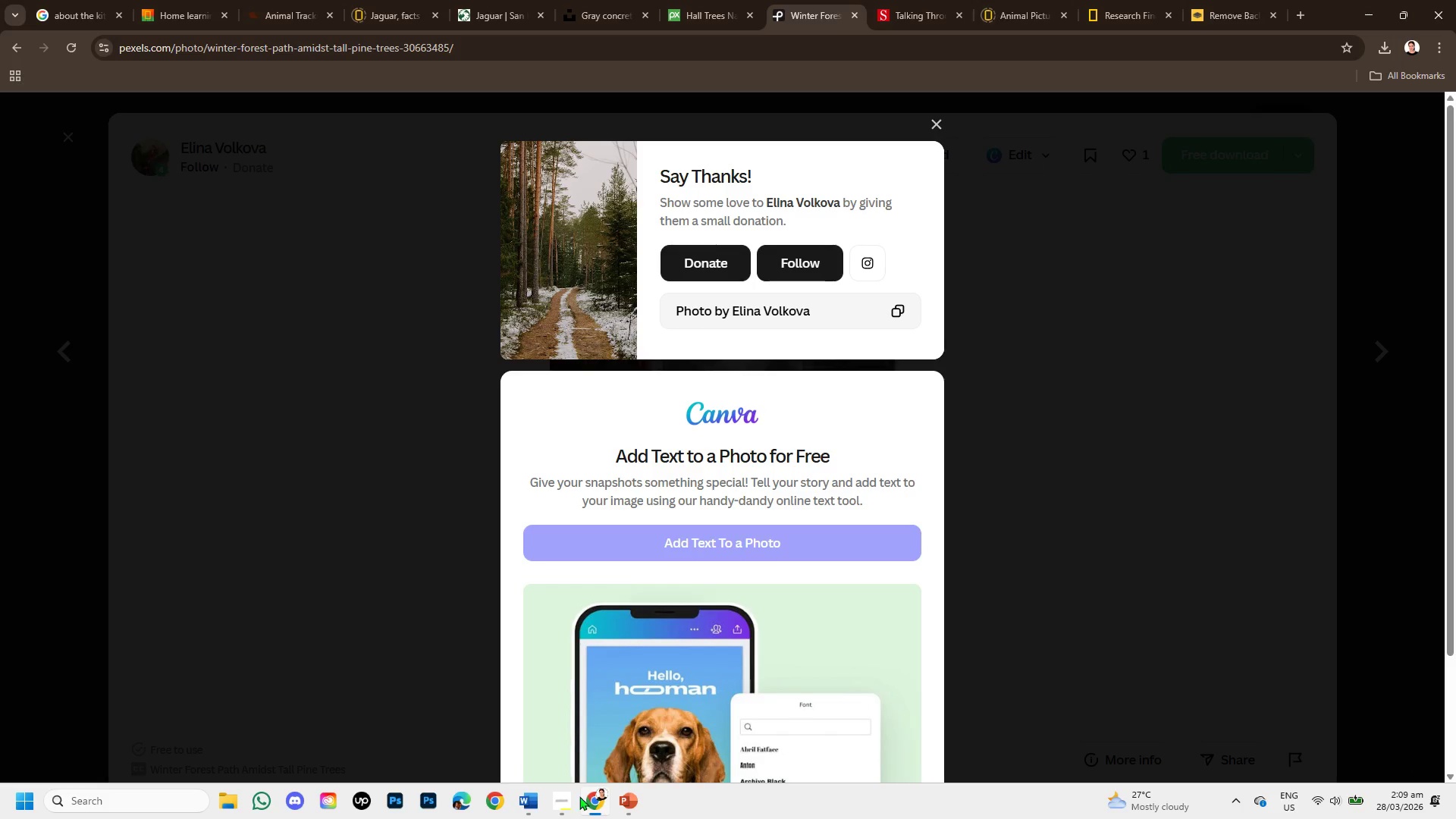 
left_click([565, 796])